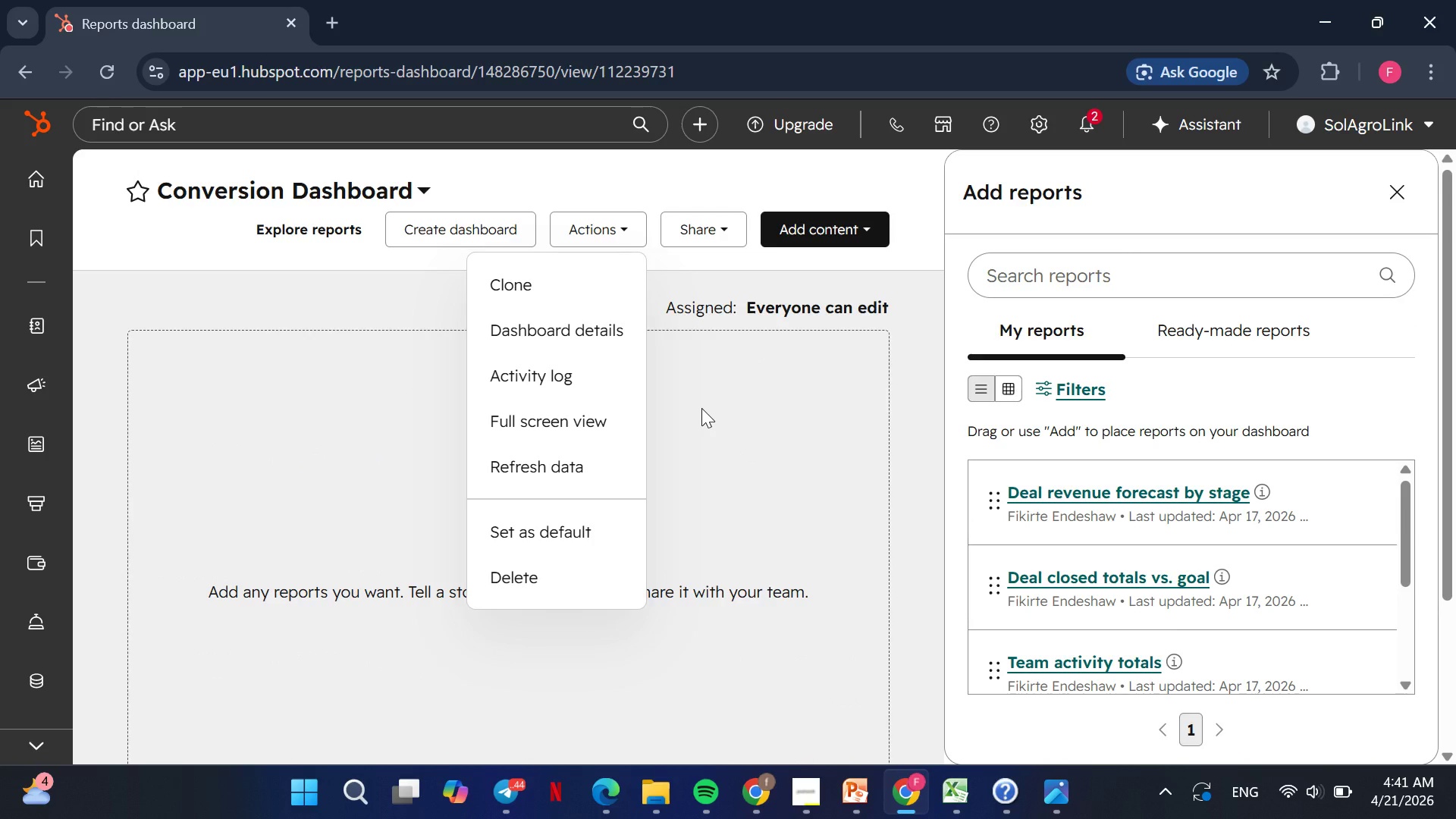 
wait(5.42)
 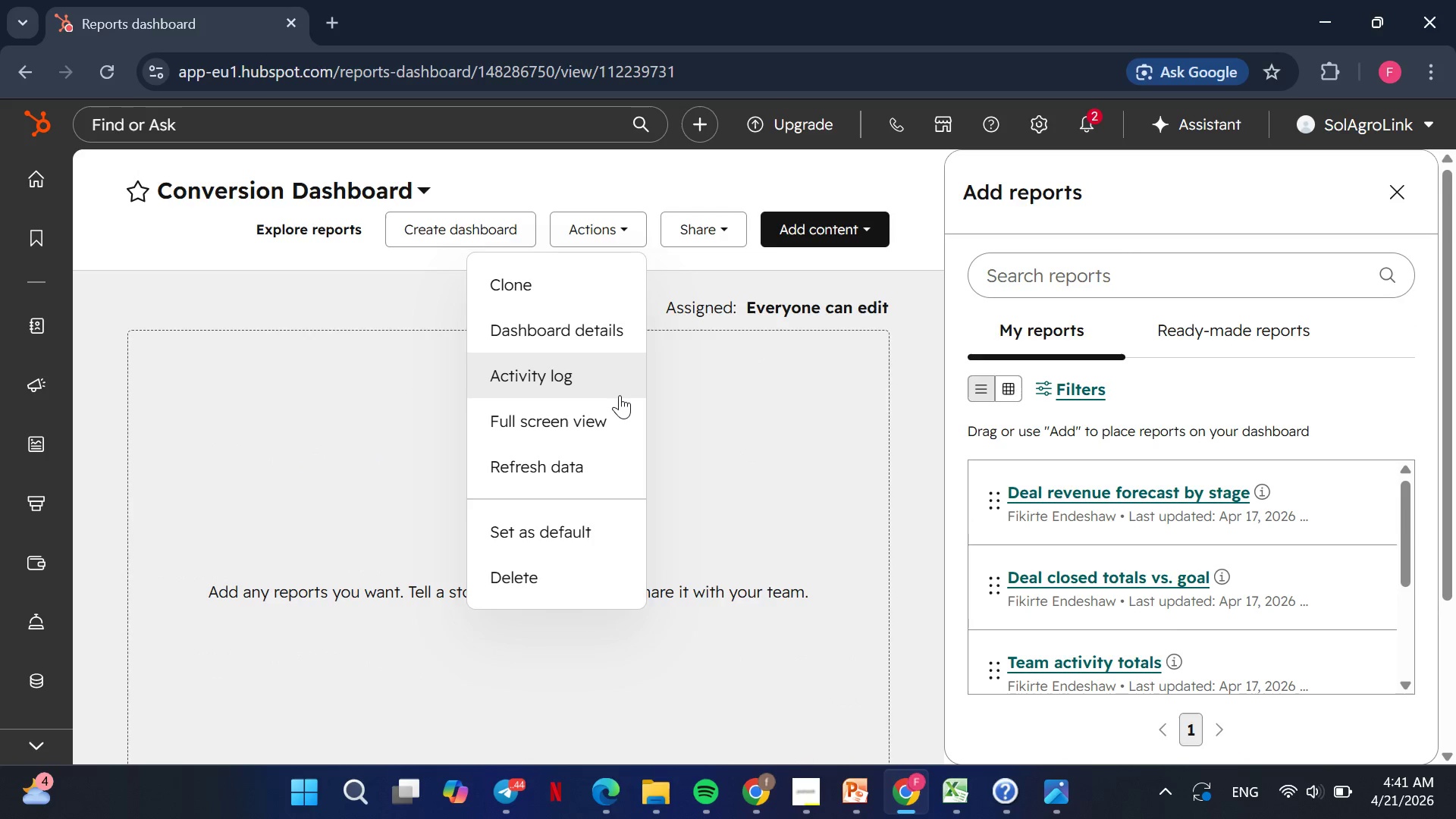 
left_click([701, 408])
 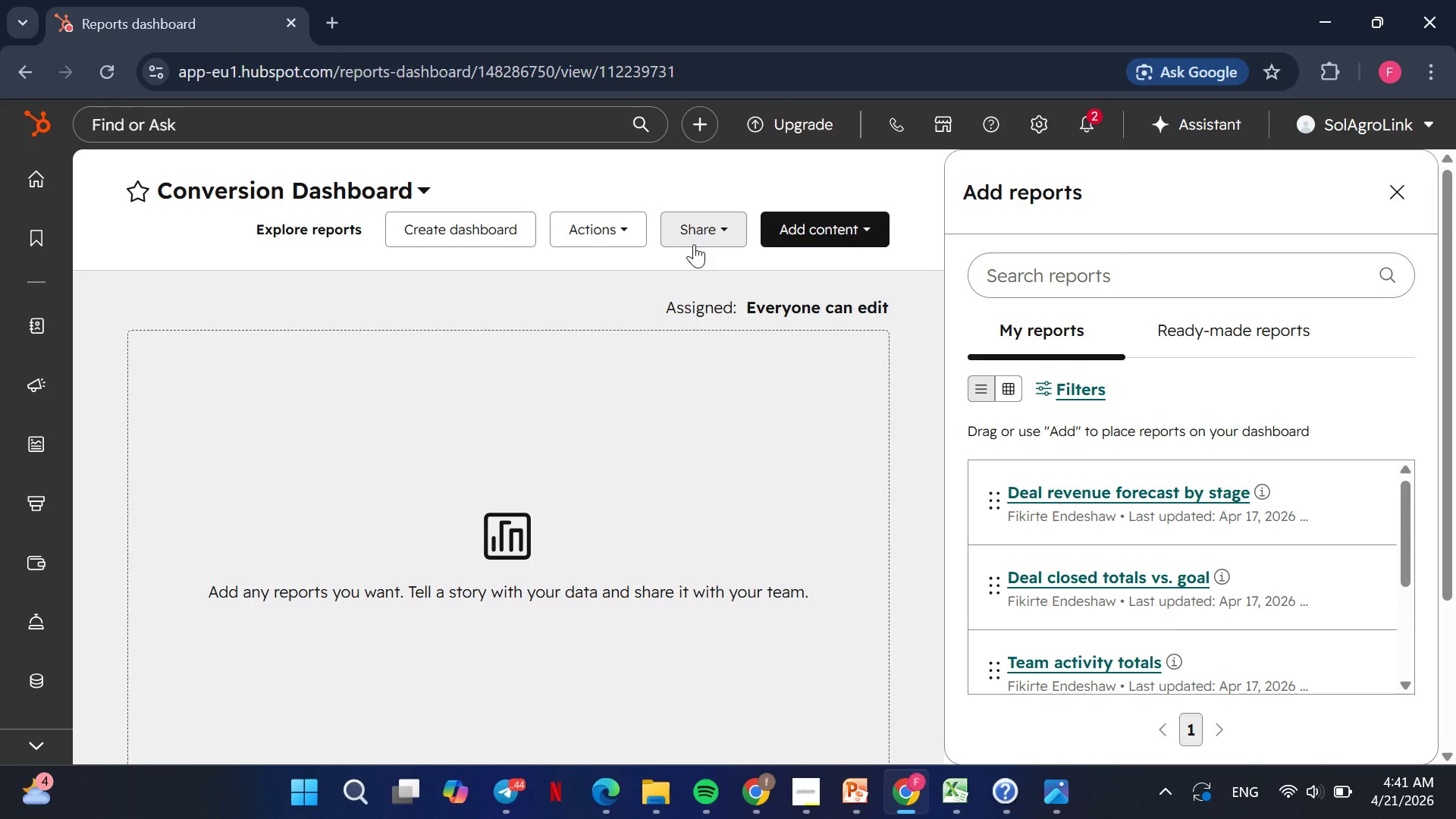 
left_click([694, 244])
 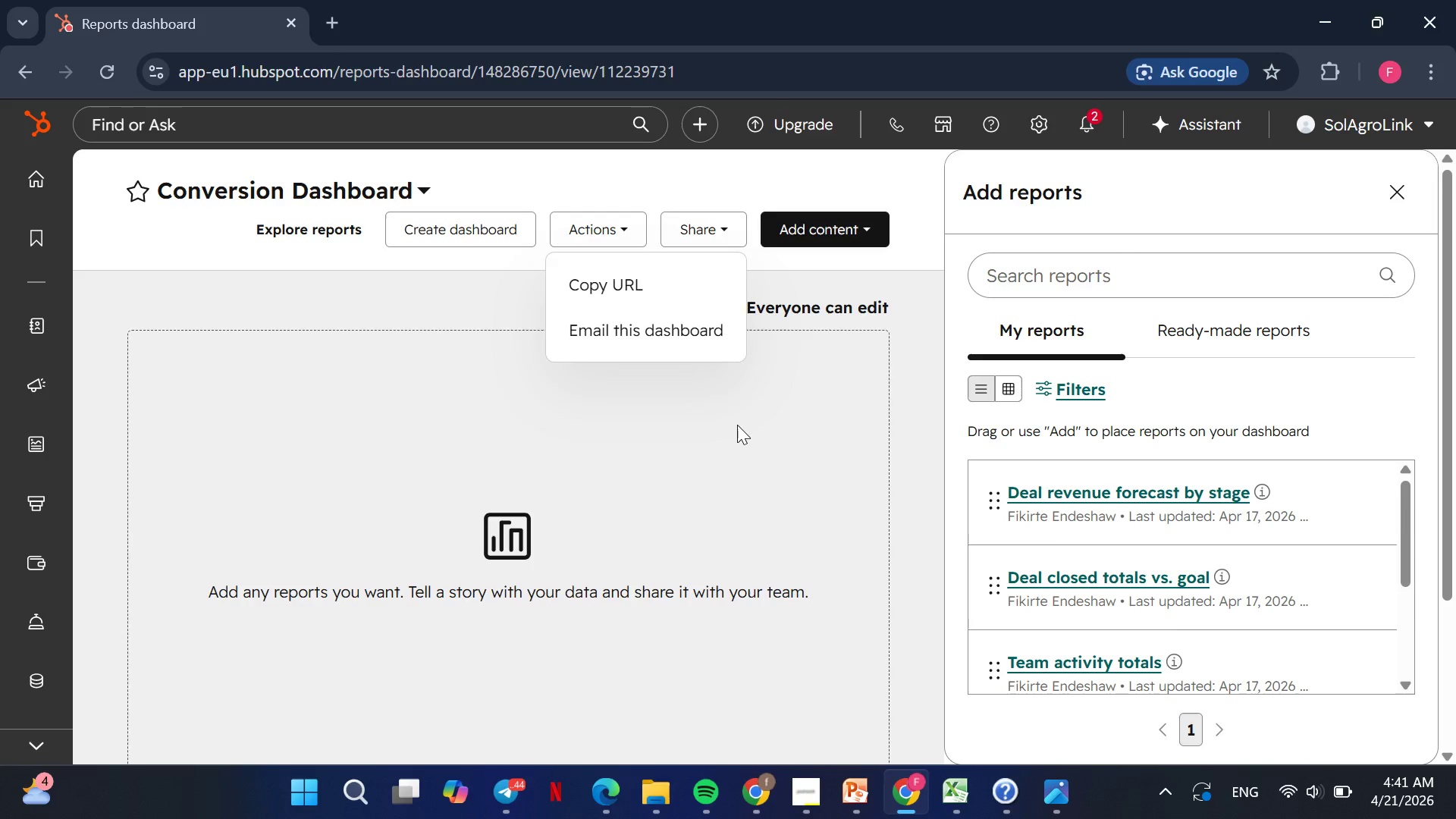 
left_click([737, 425])
 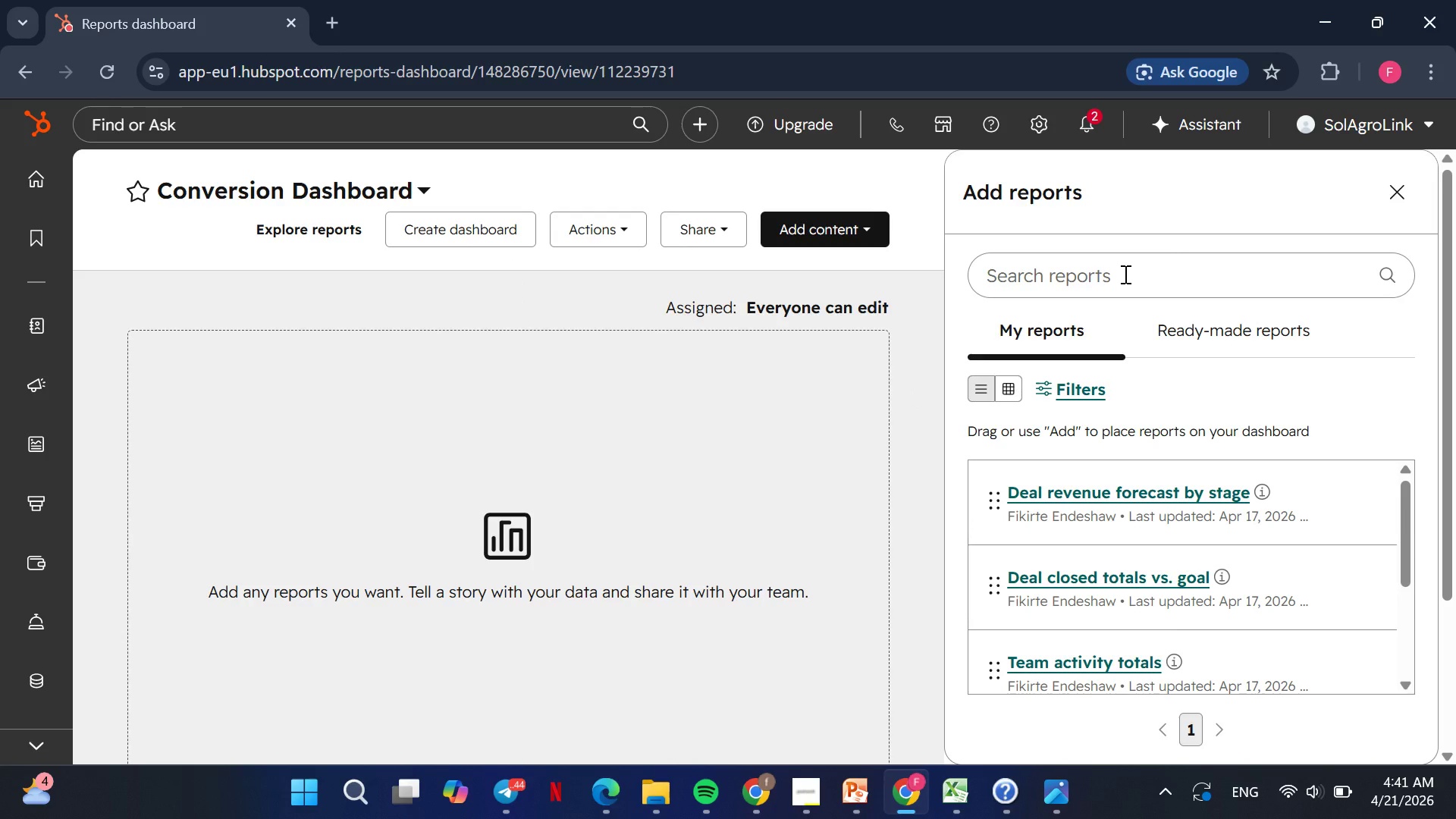 
left_click([1124, 274])
 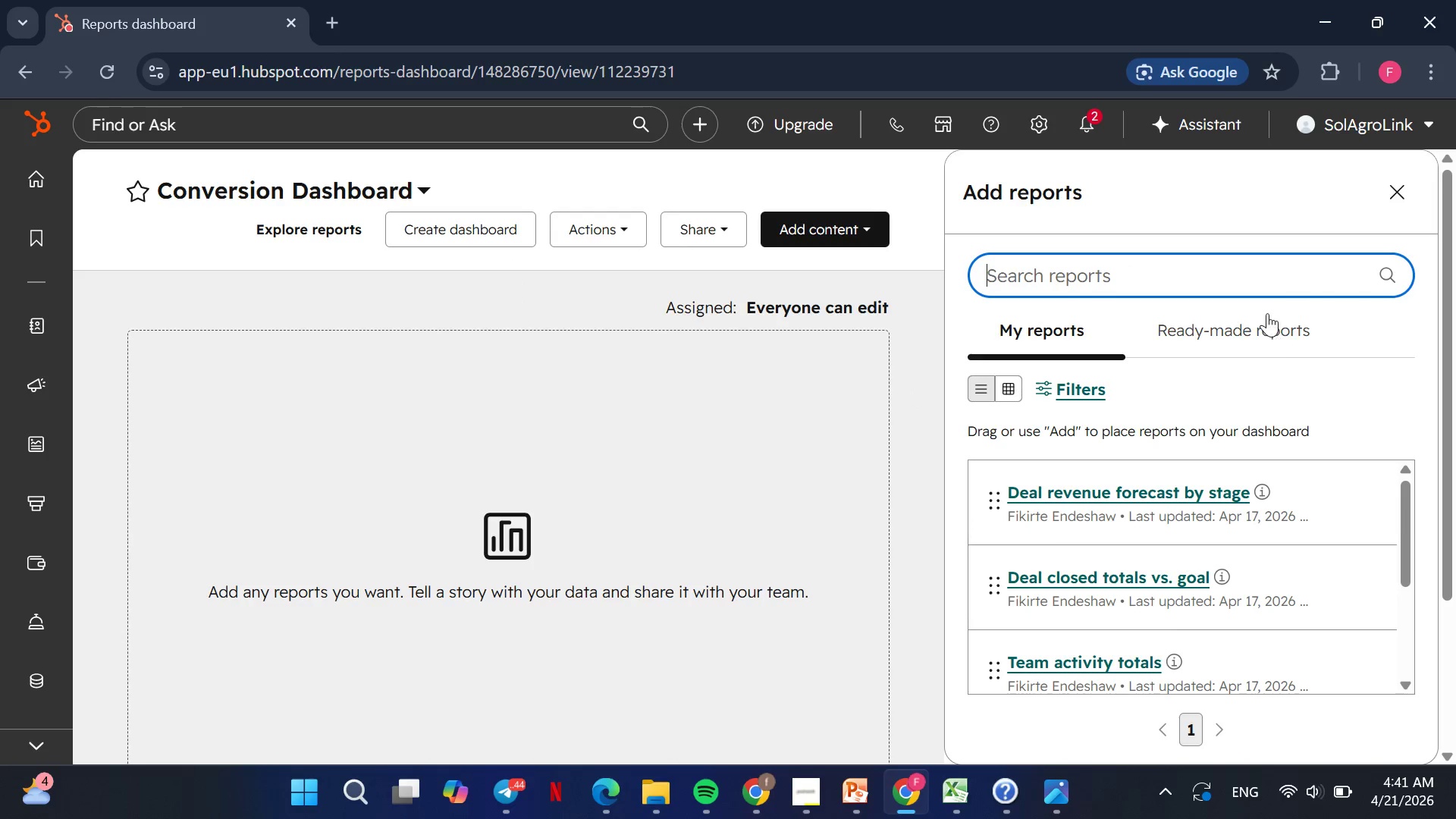 
left_click([1264, 311])
 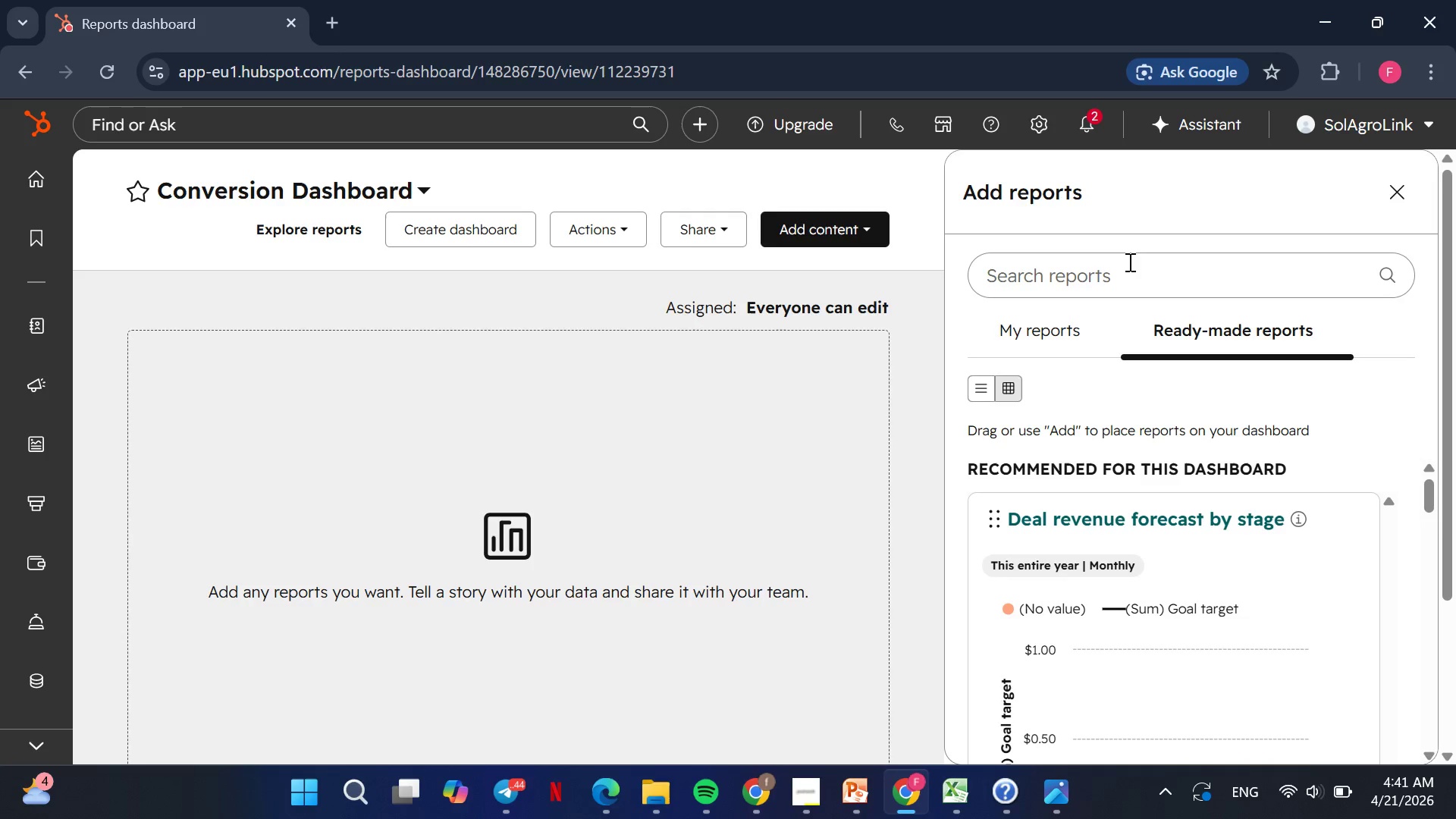 
left_click([1119, 277])
 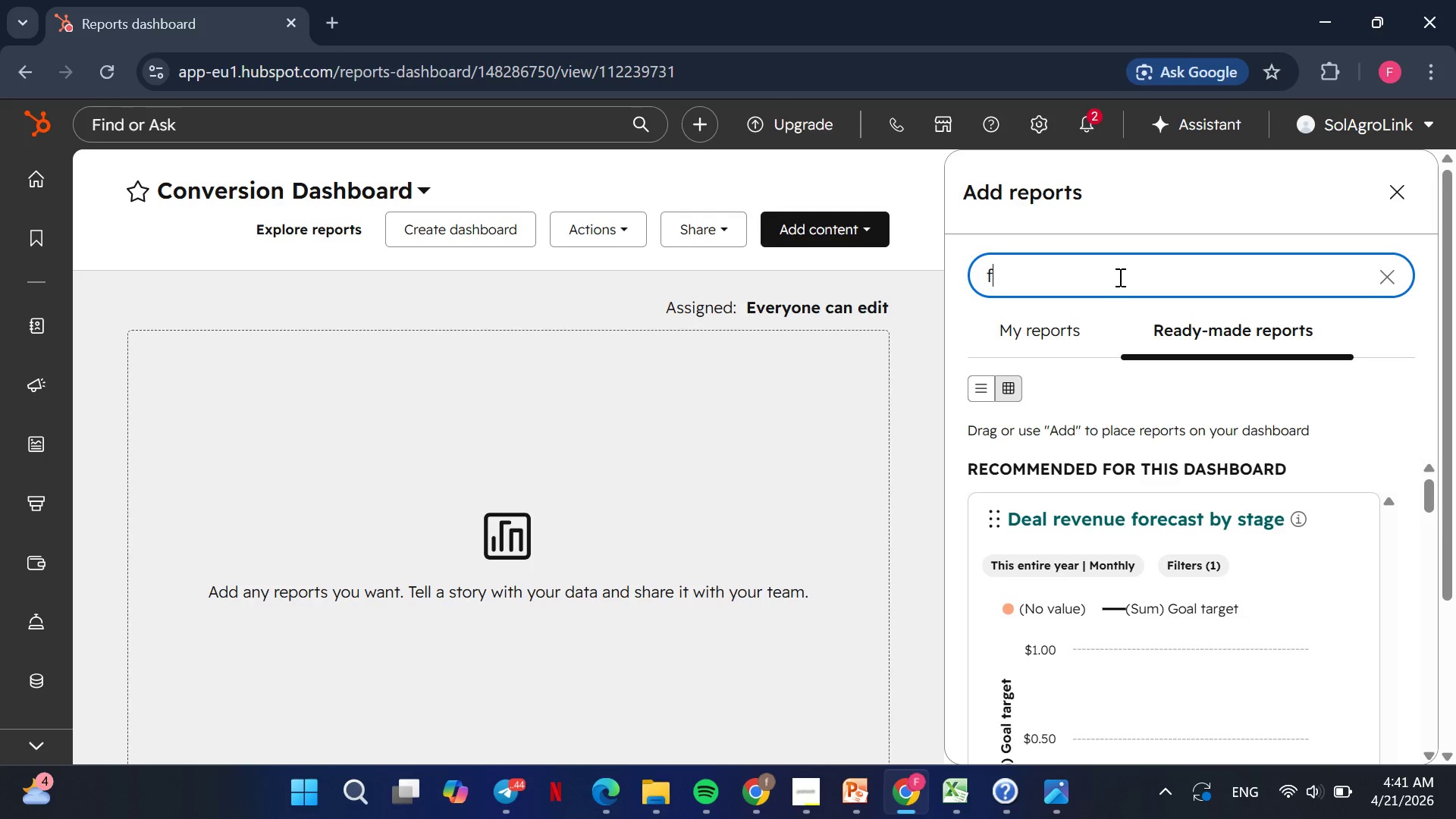 
type(funn)
 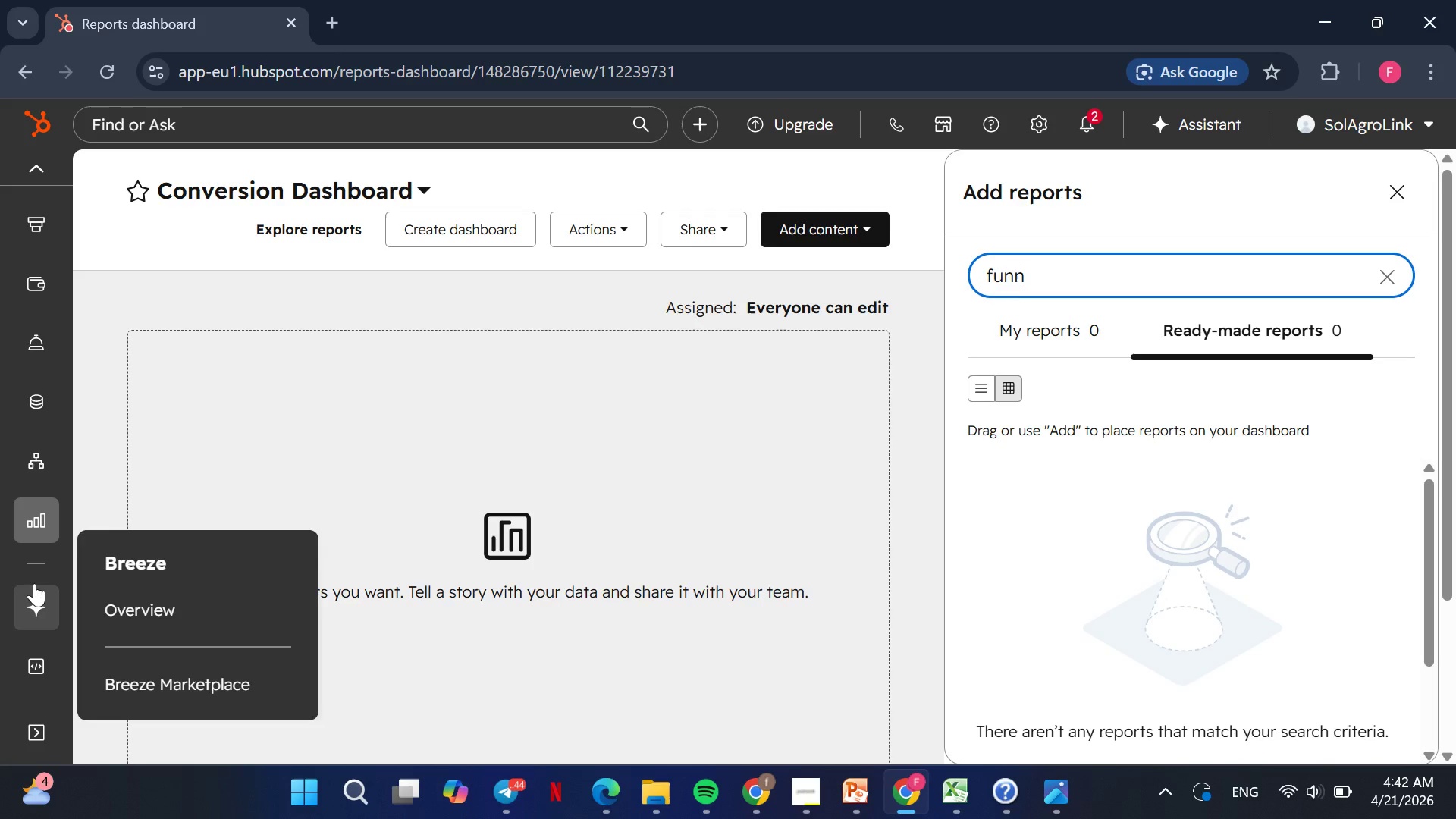 
wait(33.56)
 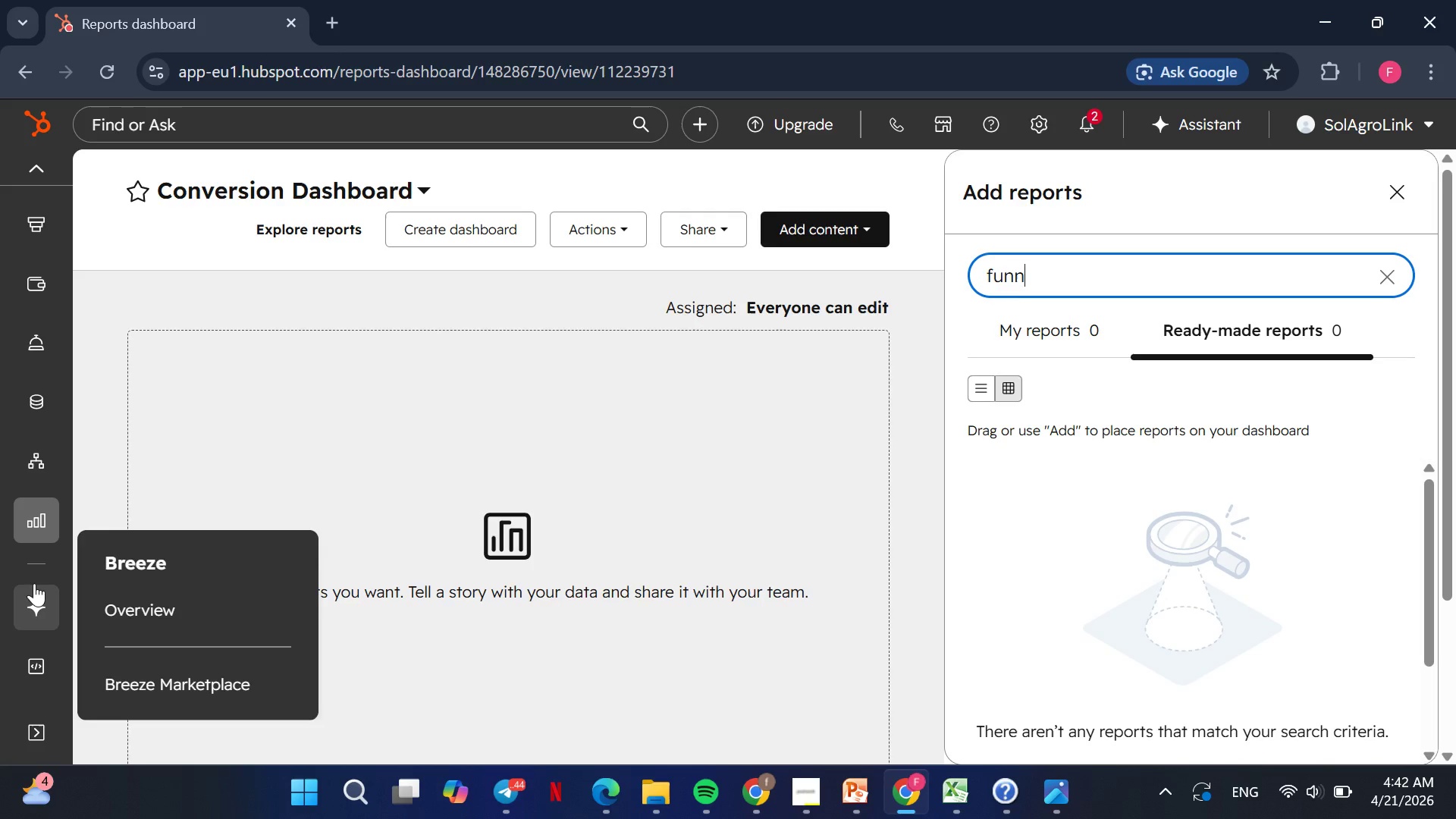 
left_click([372, 187])
 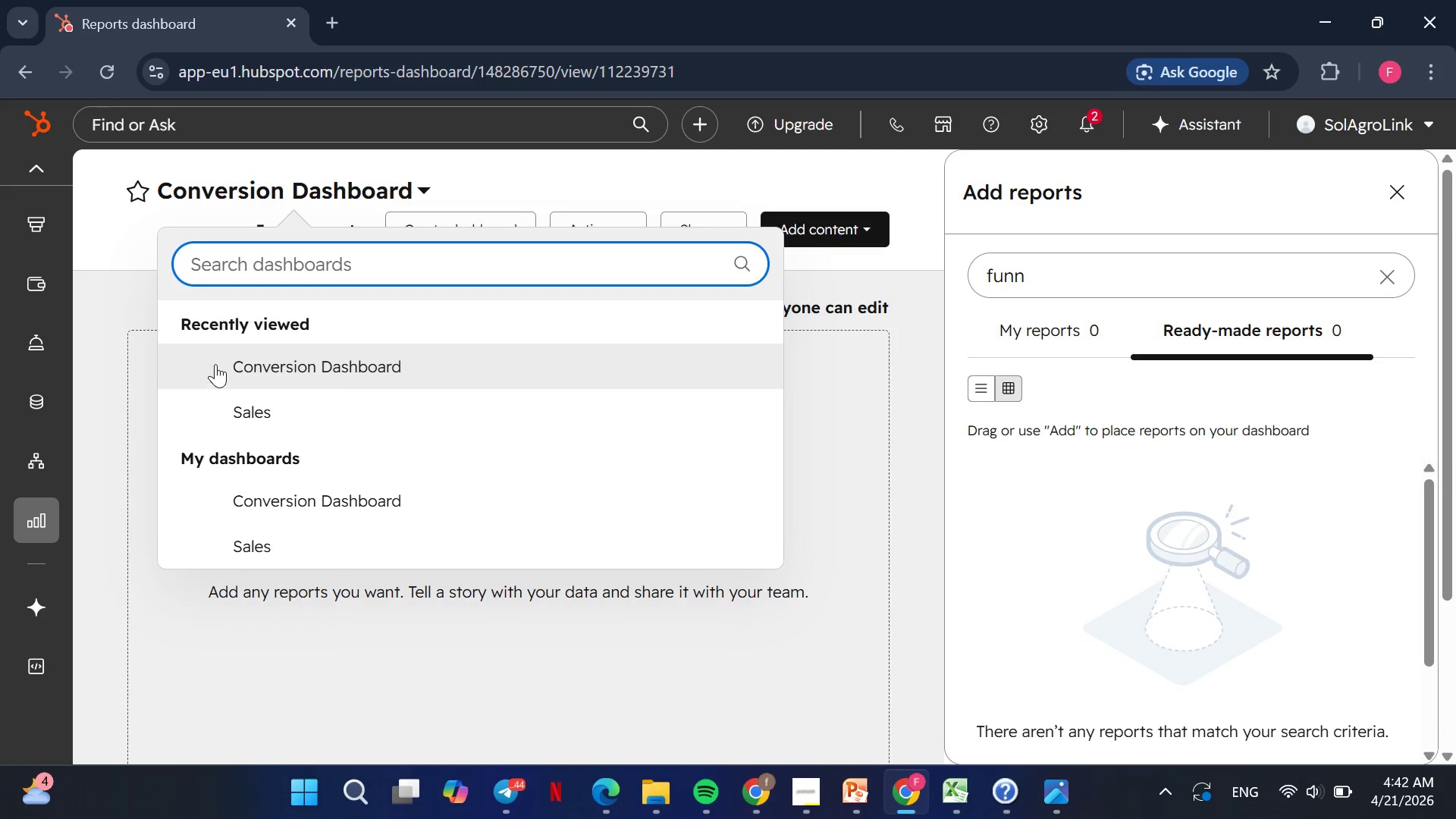 
mouse_move([202, 381])
 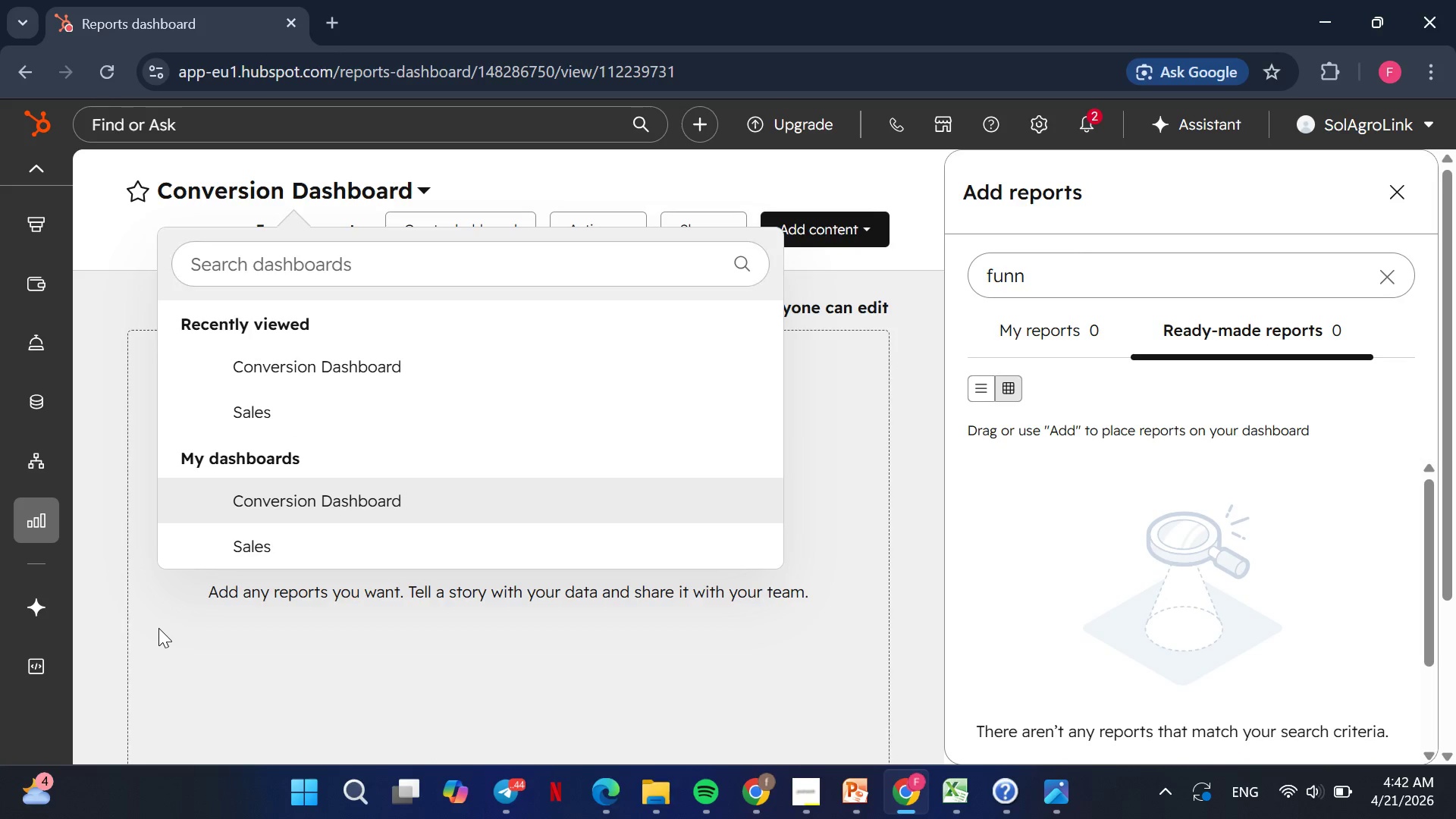 
left_click_drag(start_coordinate=[158, 628], to_coordinate=[47, 526])
 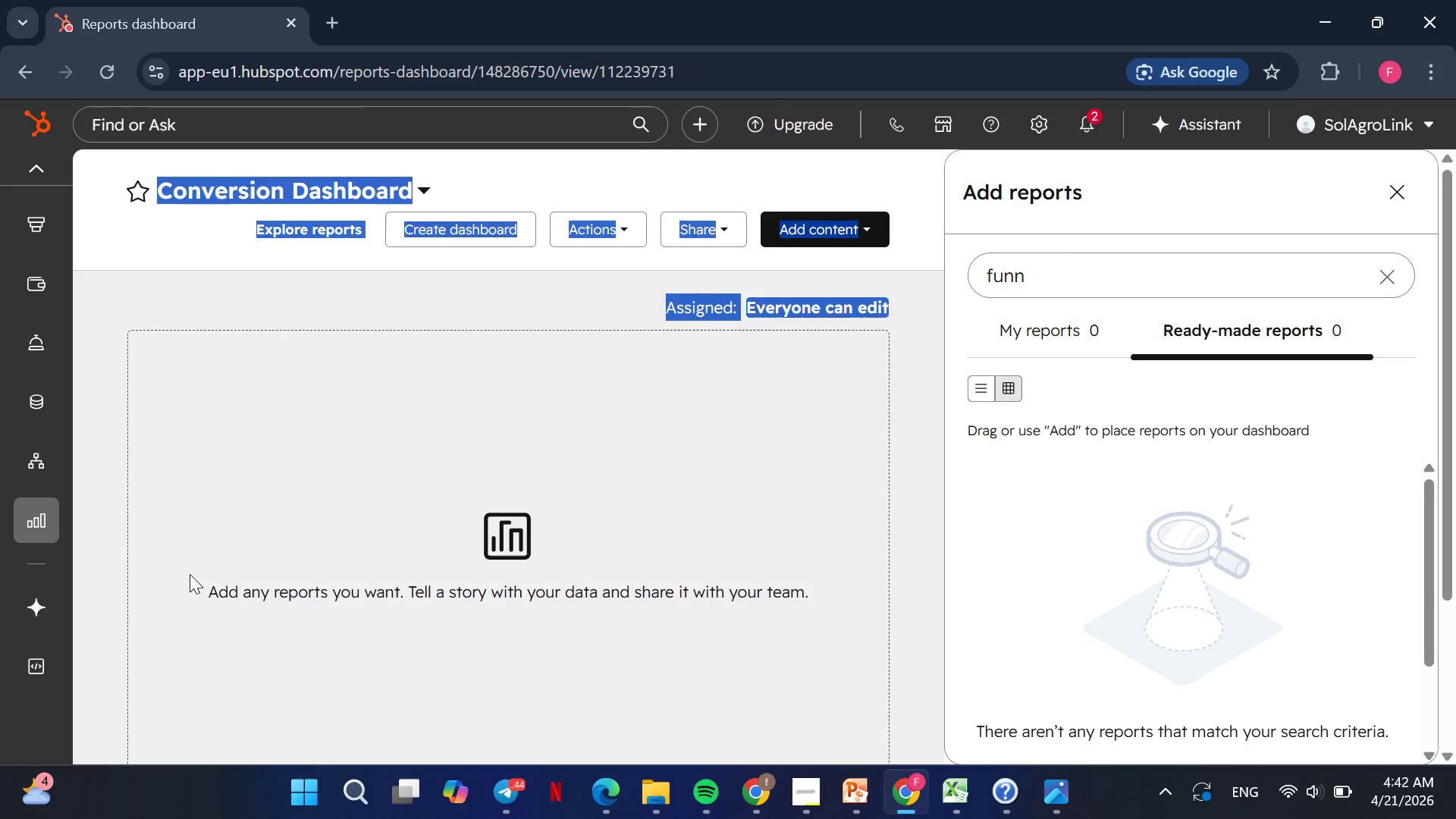 
left_click([190, 574])
 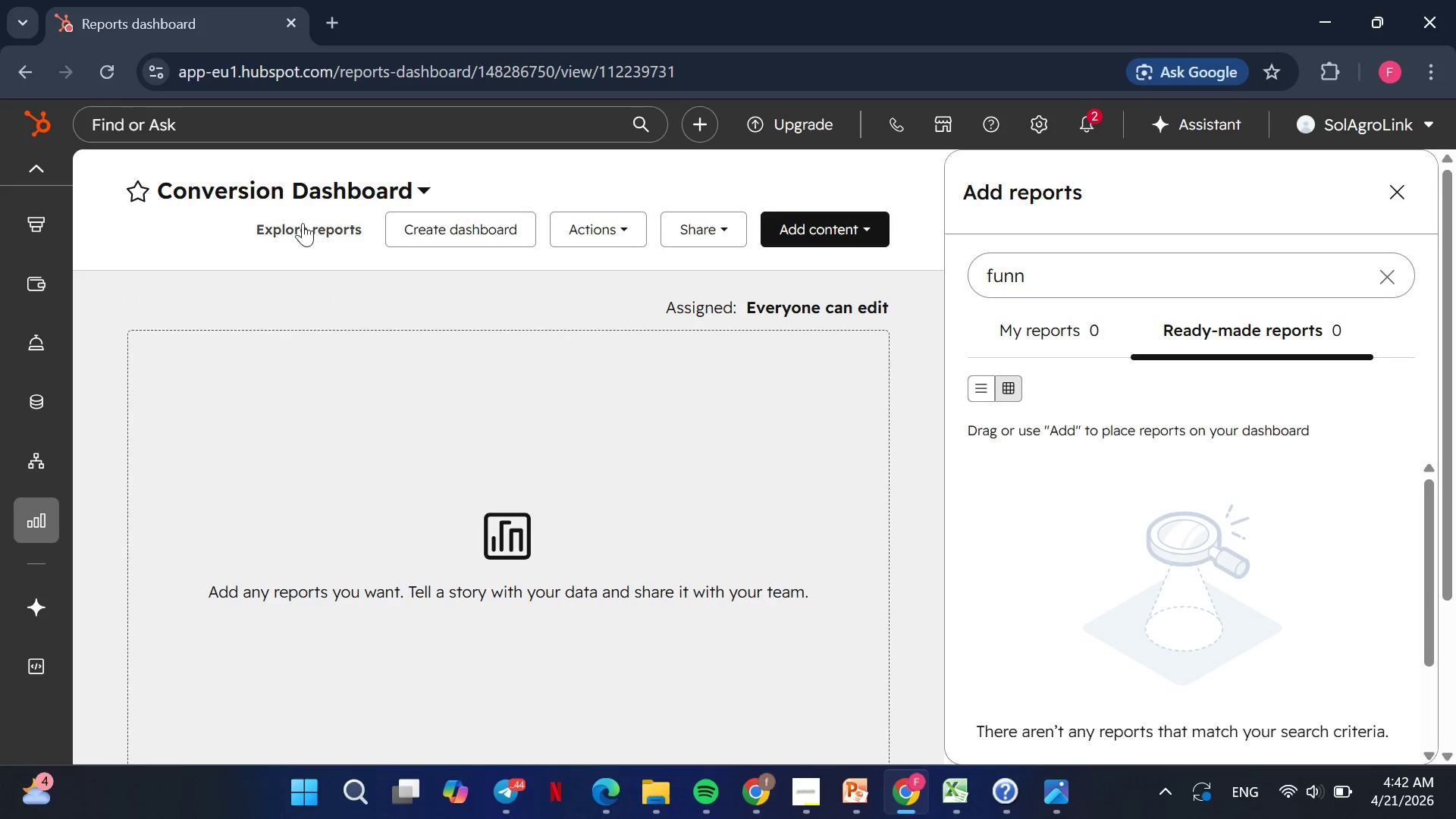 
left_click([300, 222])
 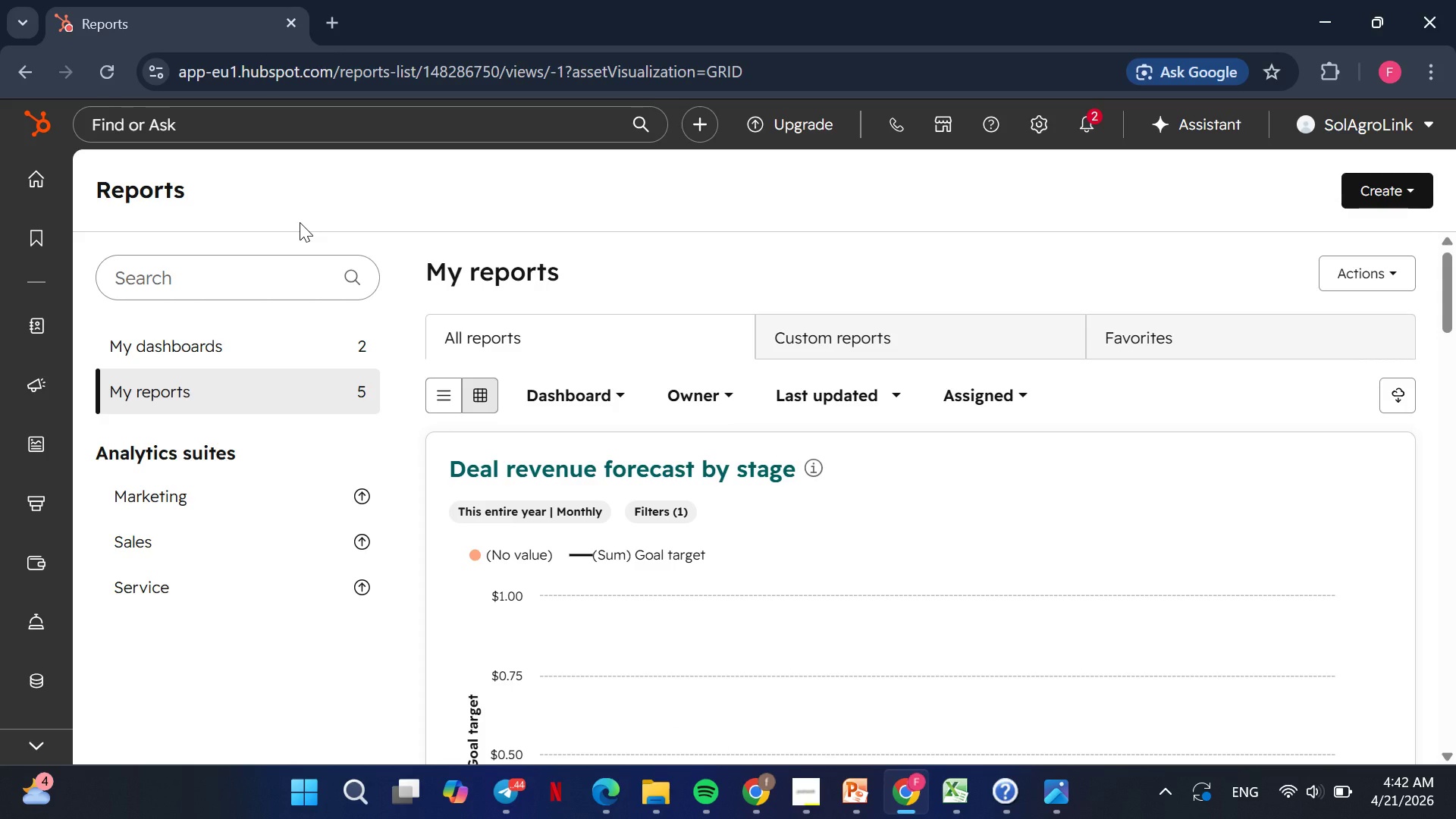 
wait(18.61)
 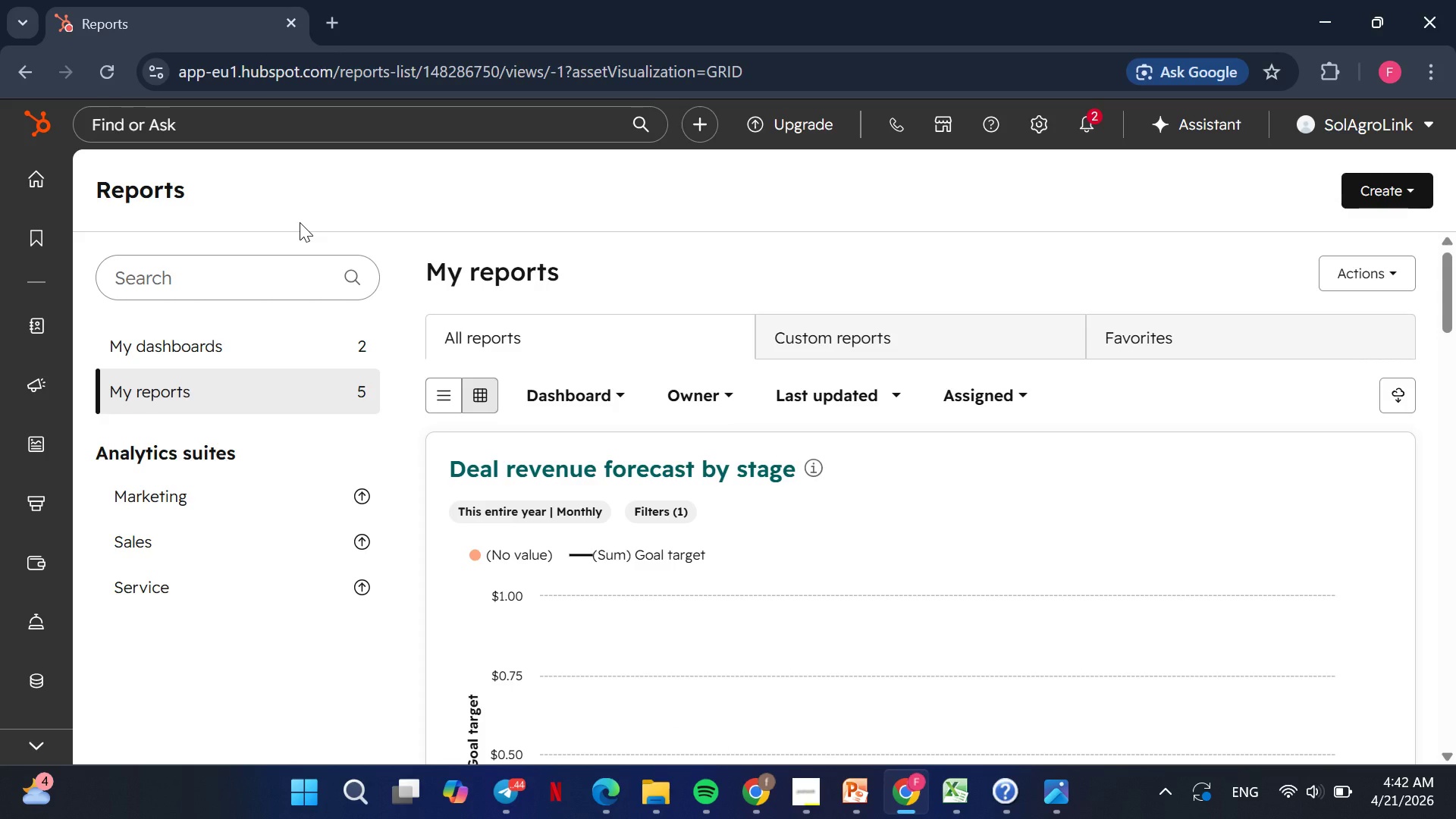 
left_click([248, 279])
 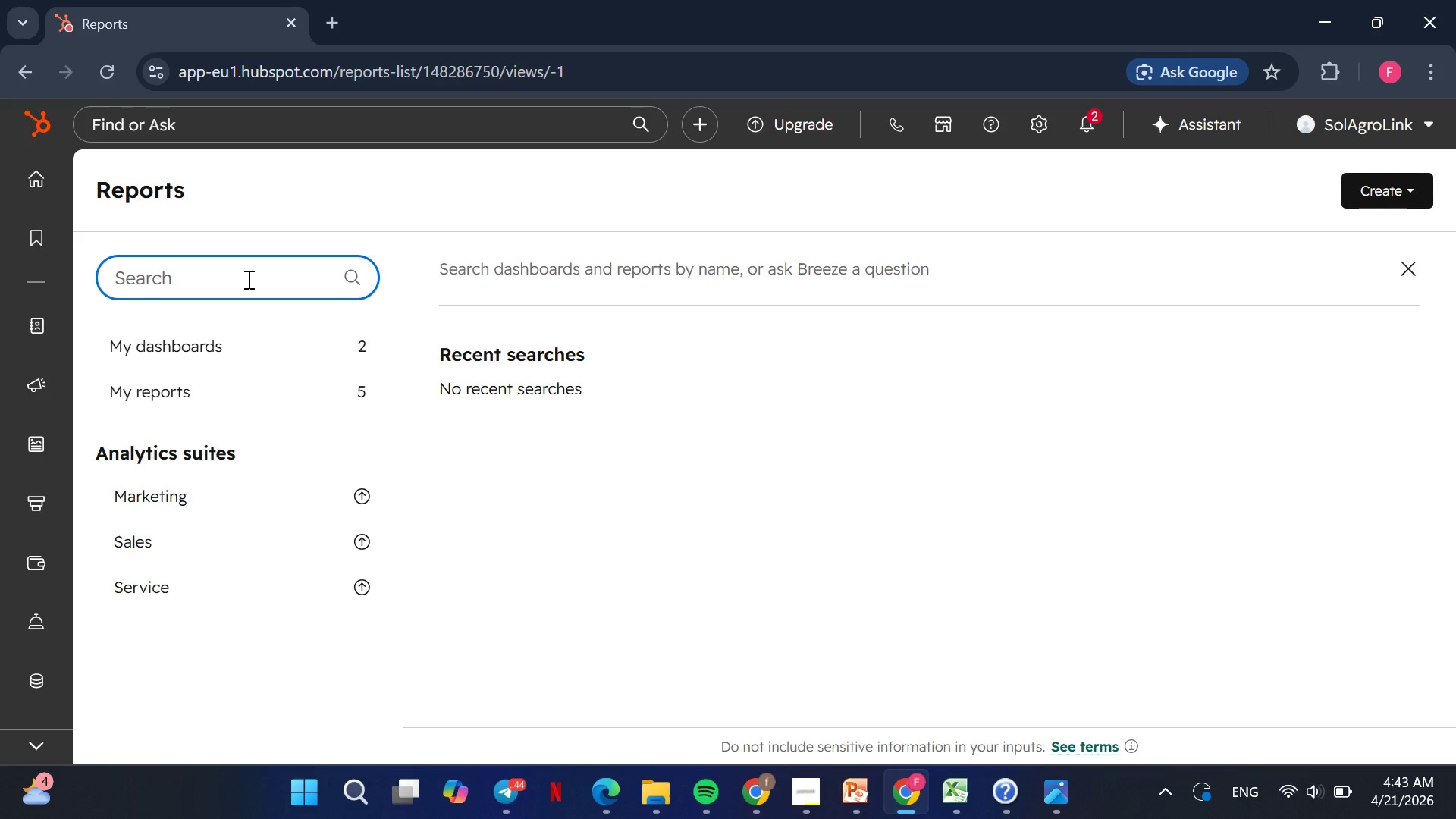 
key(F)
 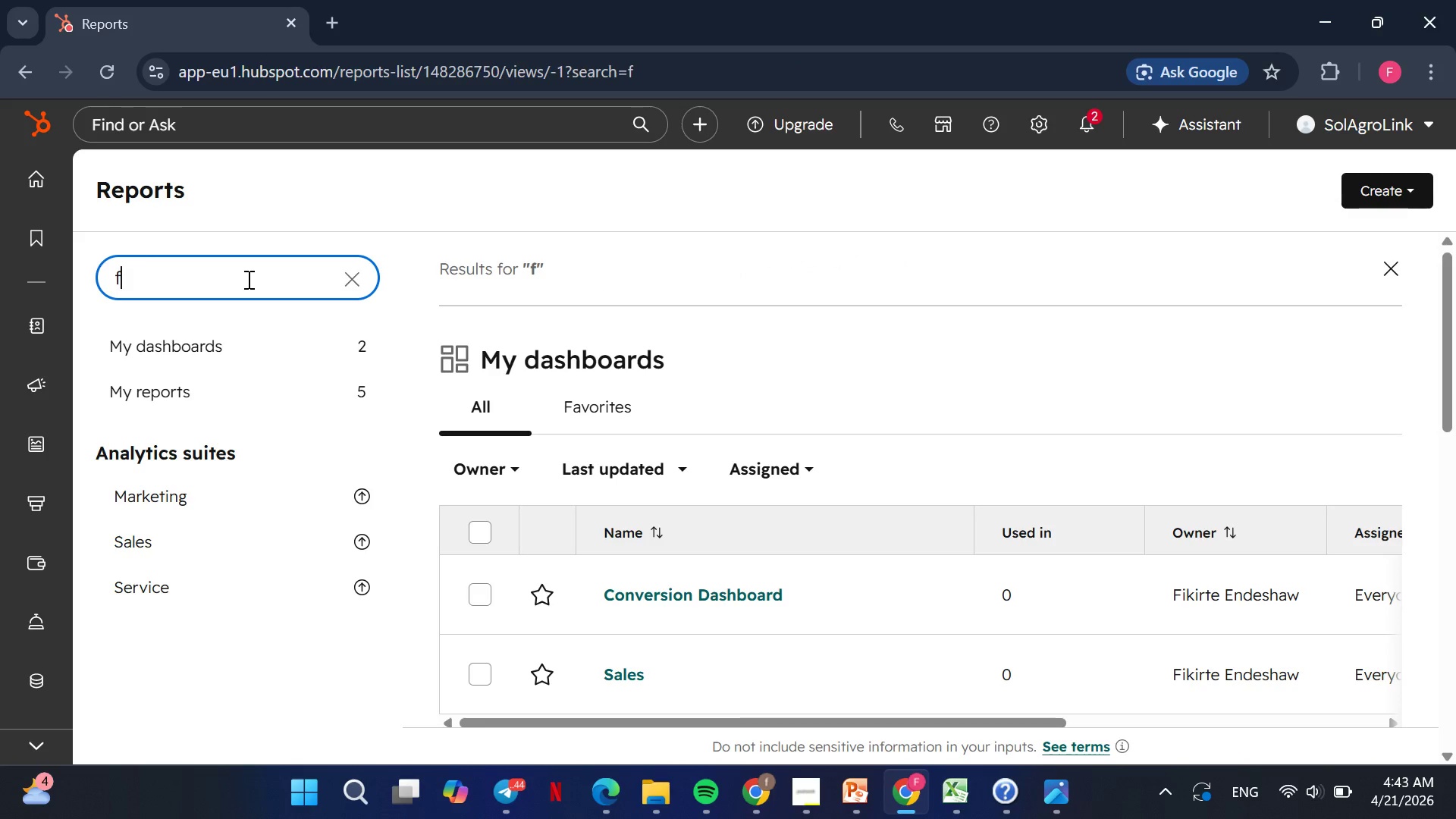 
wait(7.94)
 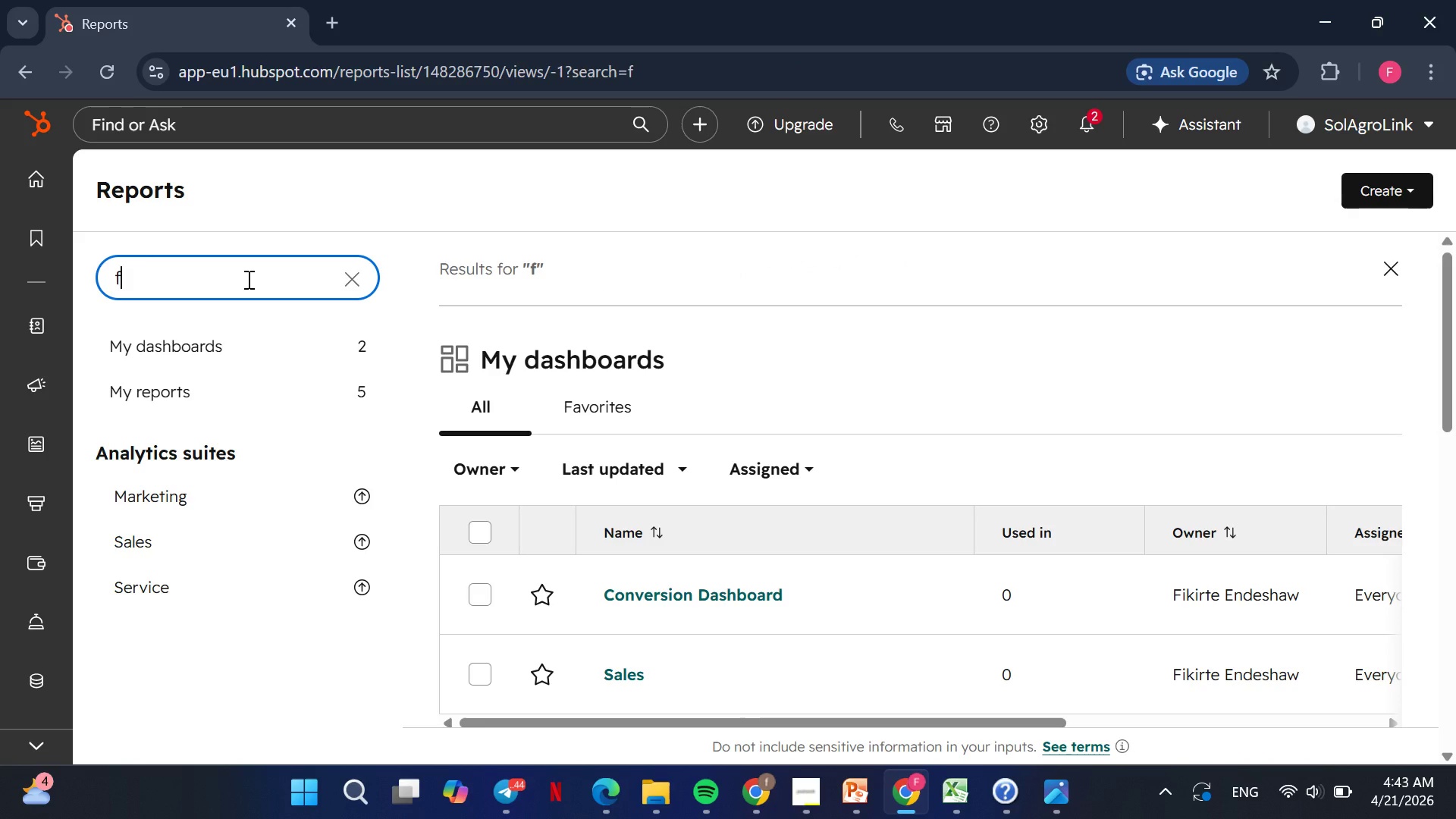 
type(unn)
 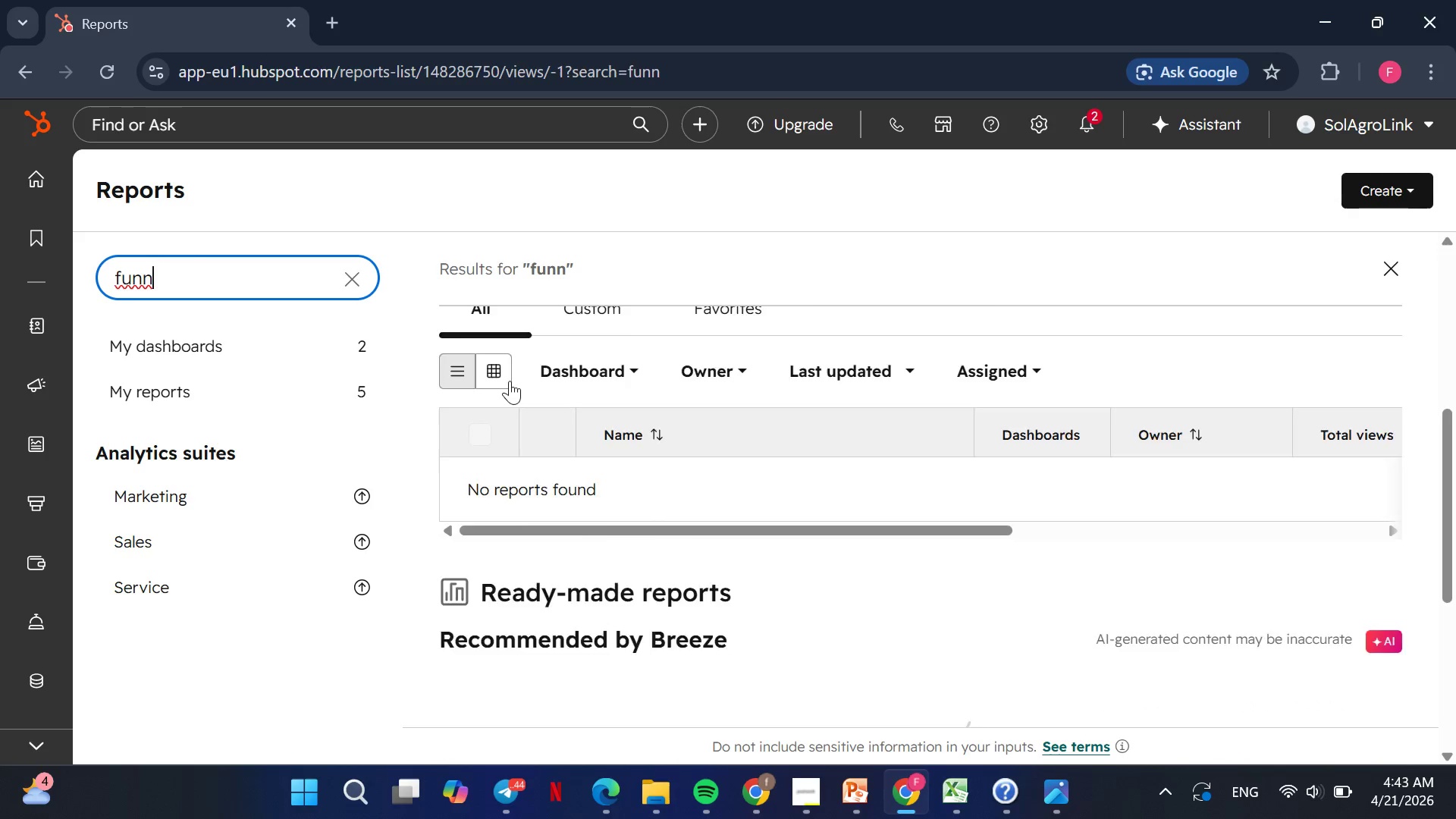 
wait(13.83)
 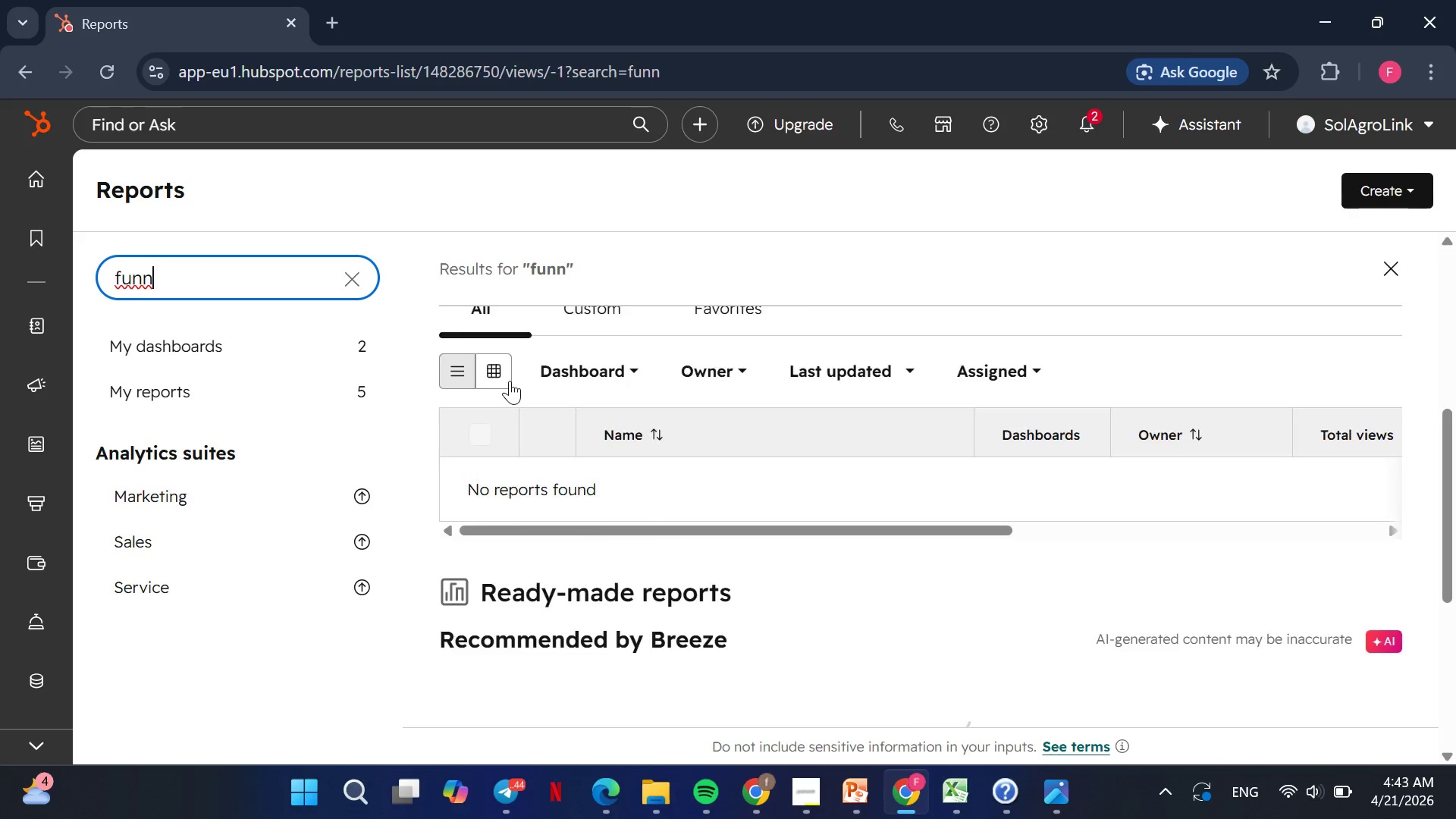 
key(Backspace)
 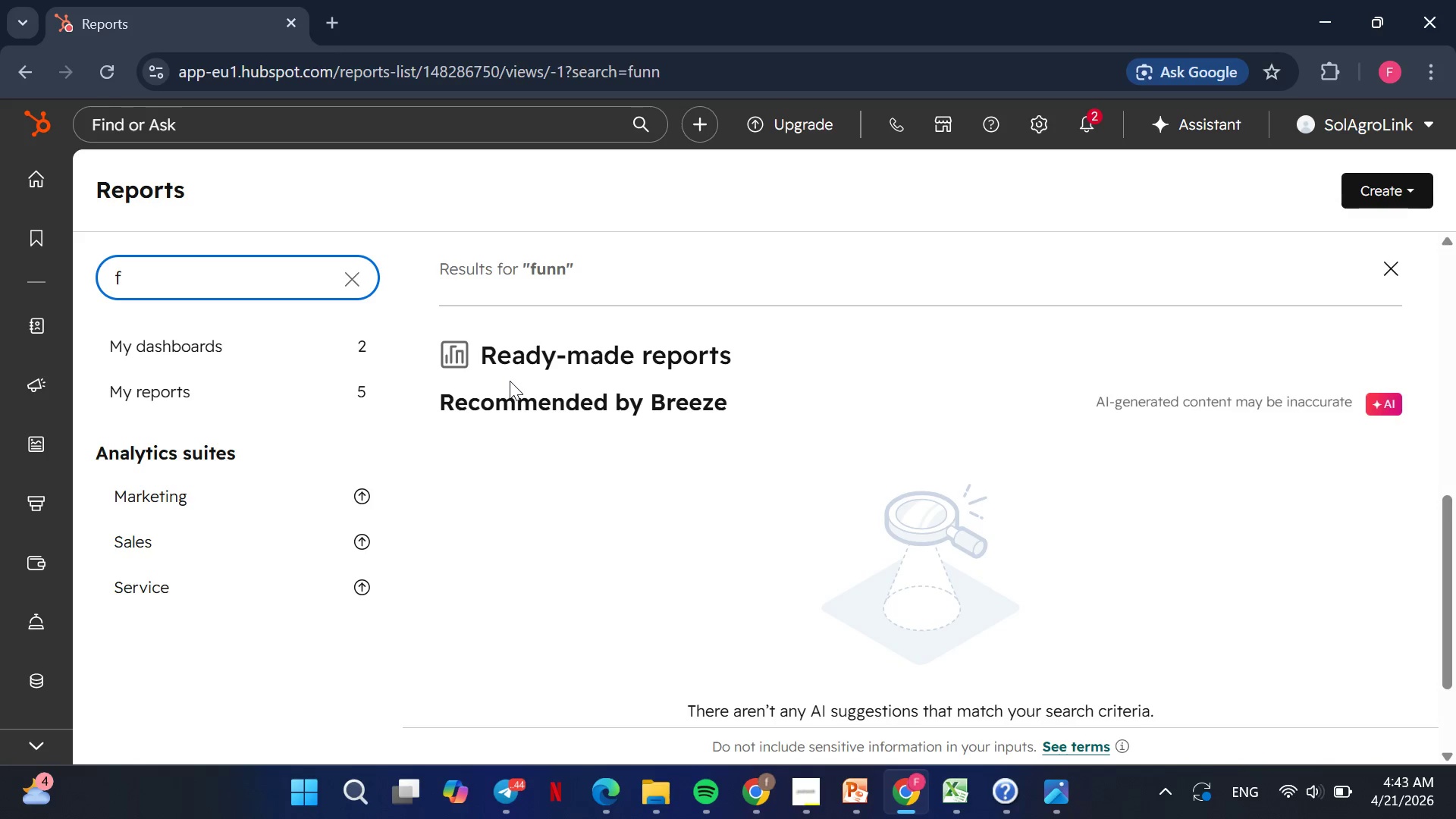 
key(Backspace)
 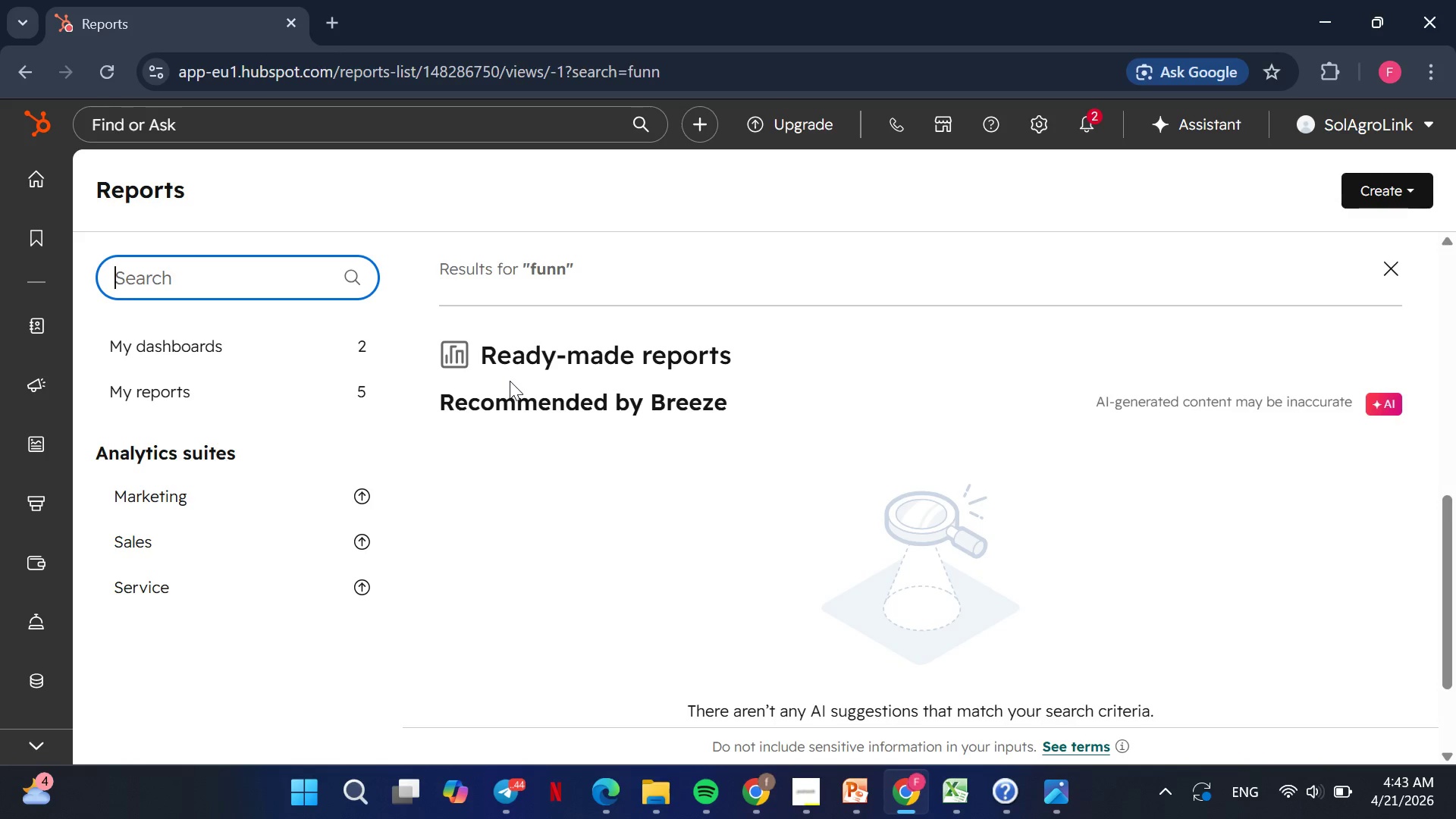 
key(Backspace)
 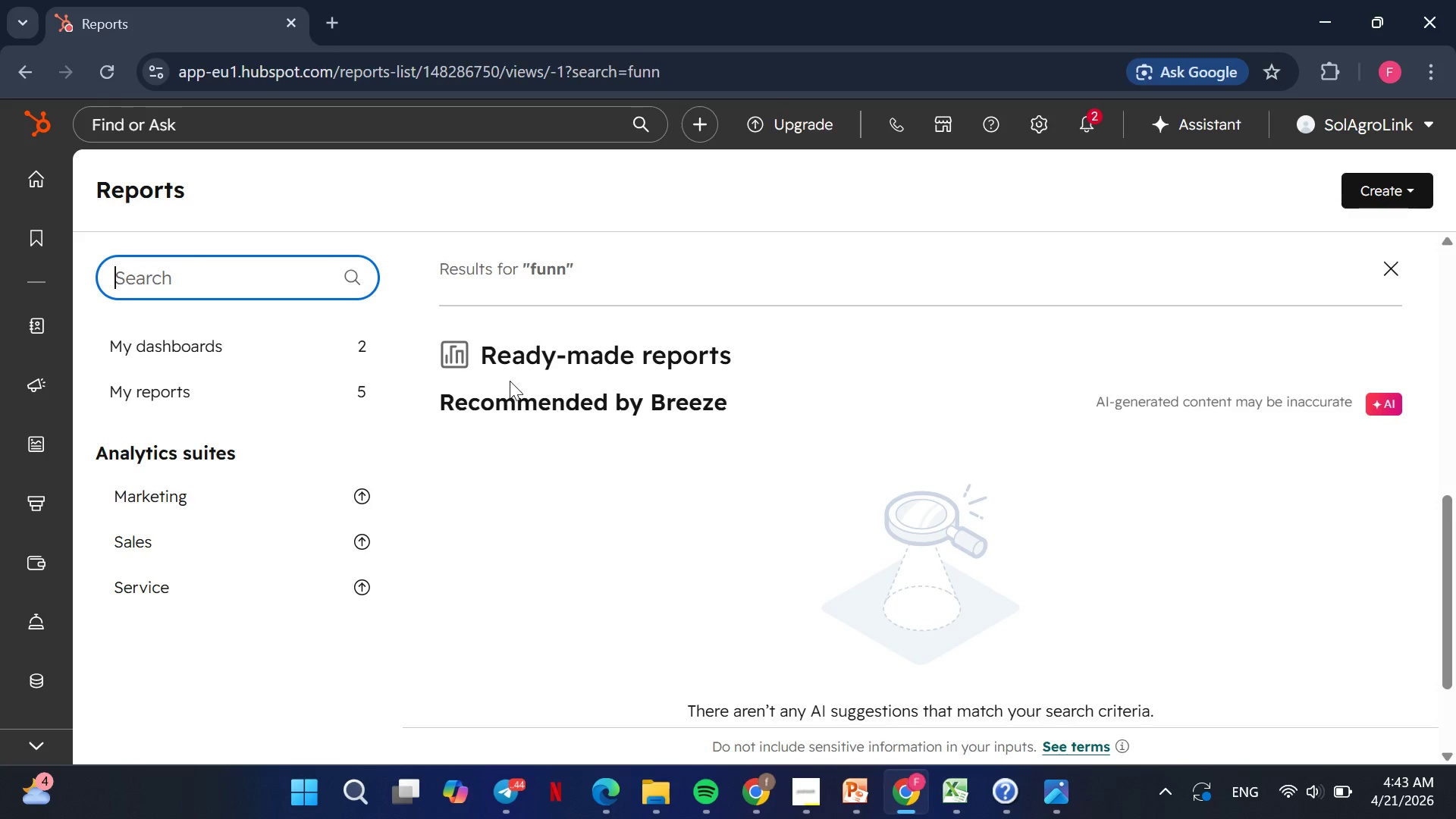 
key(Backspace)
 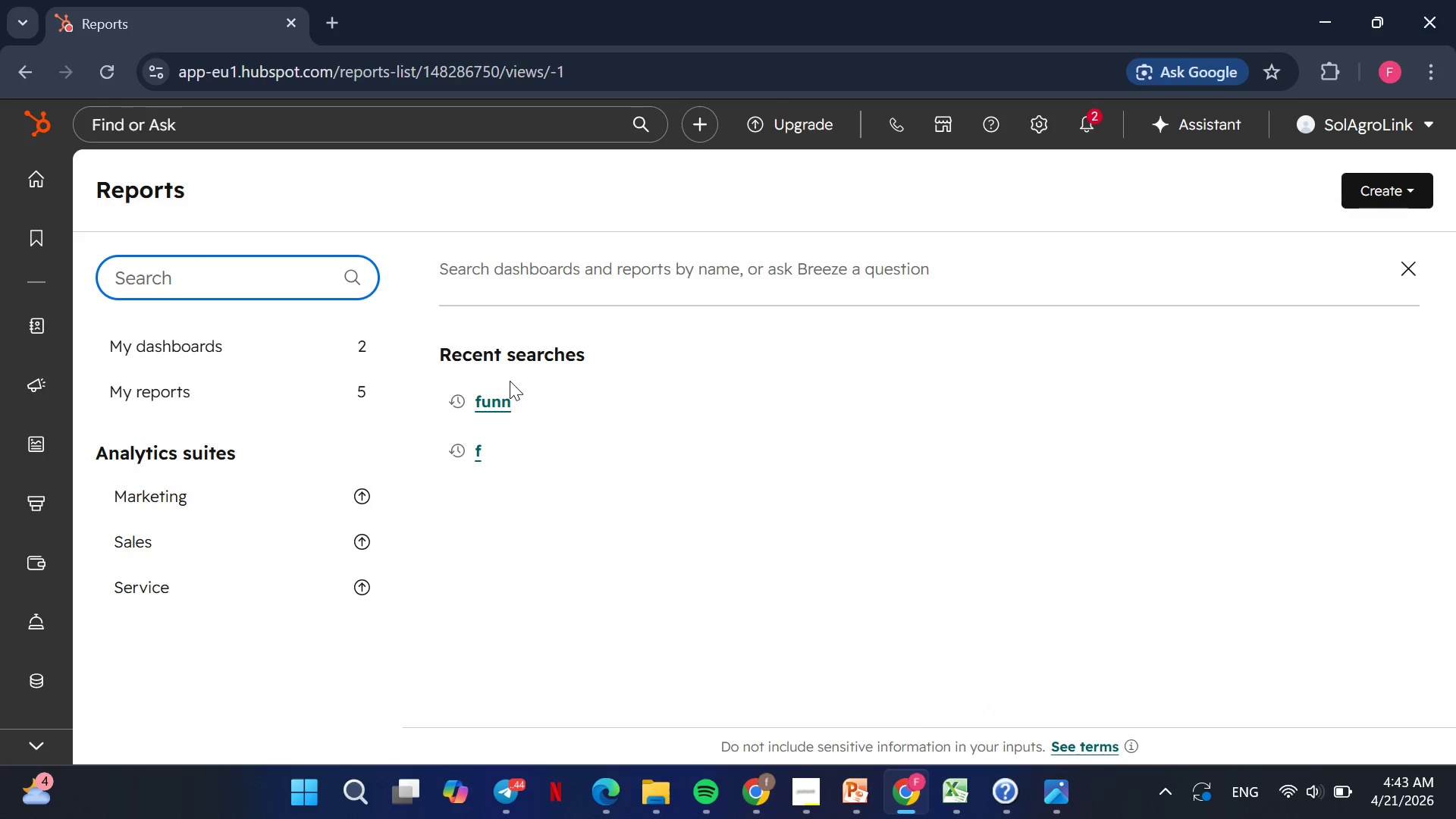 
key(CapsLock)
 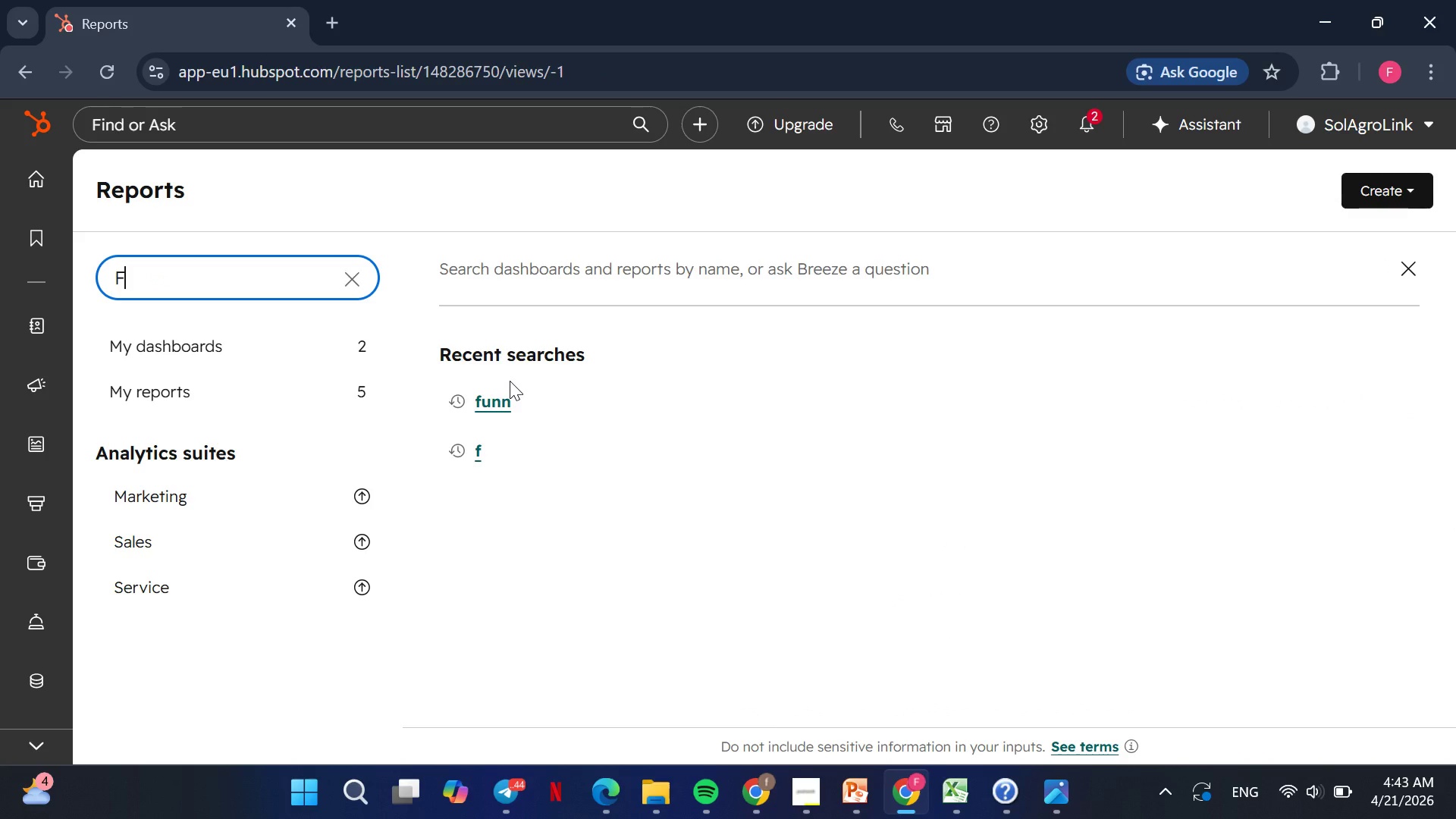 
key(F)
 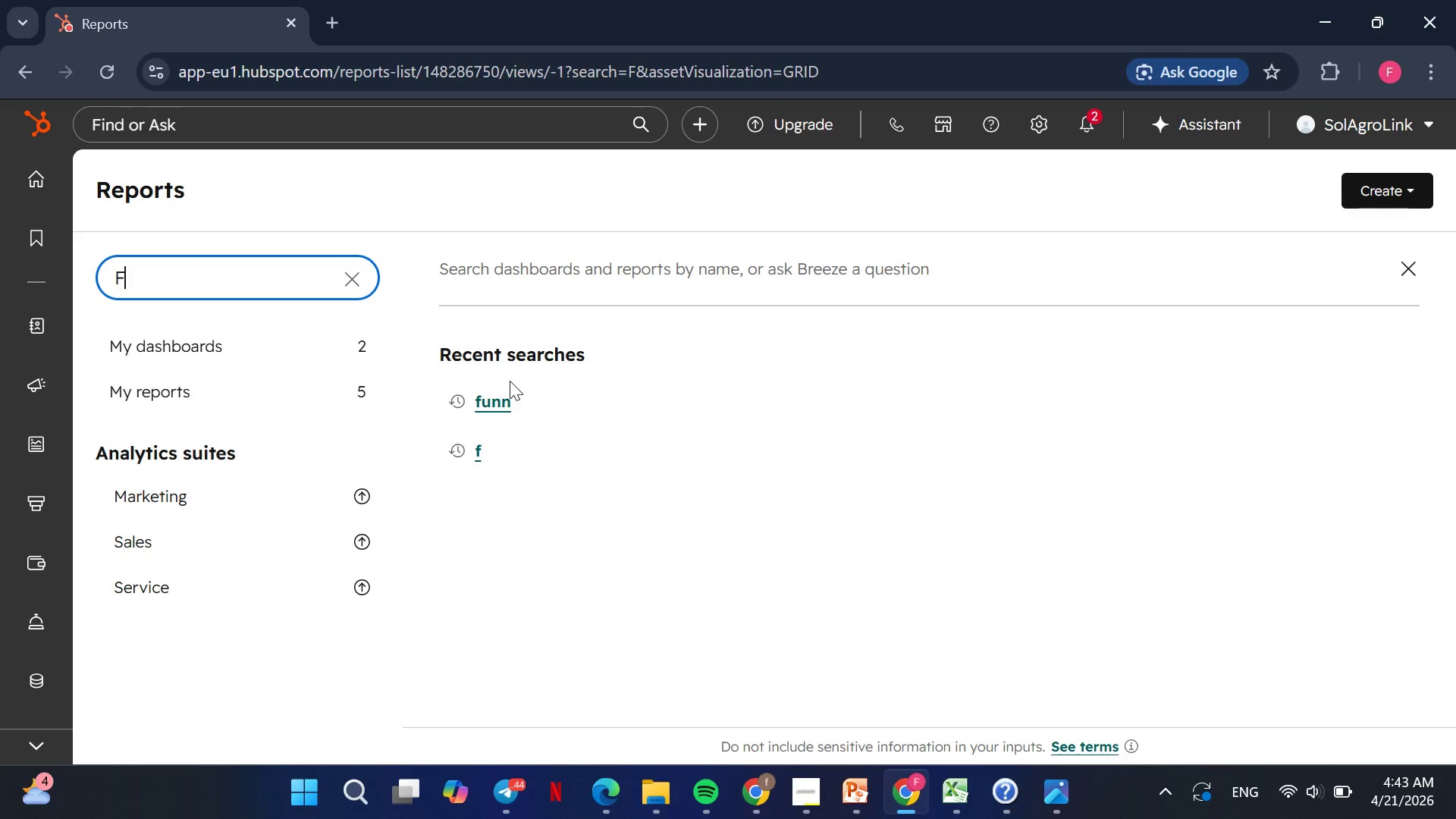 
key(CapsLock)
 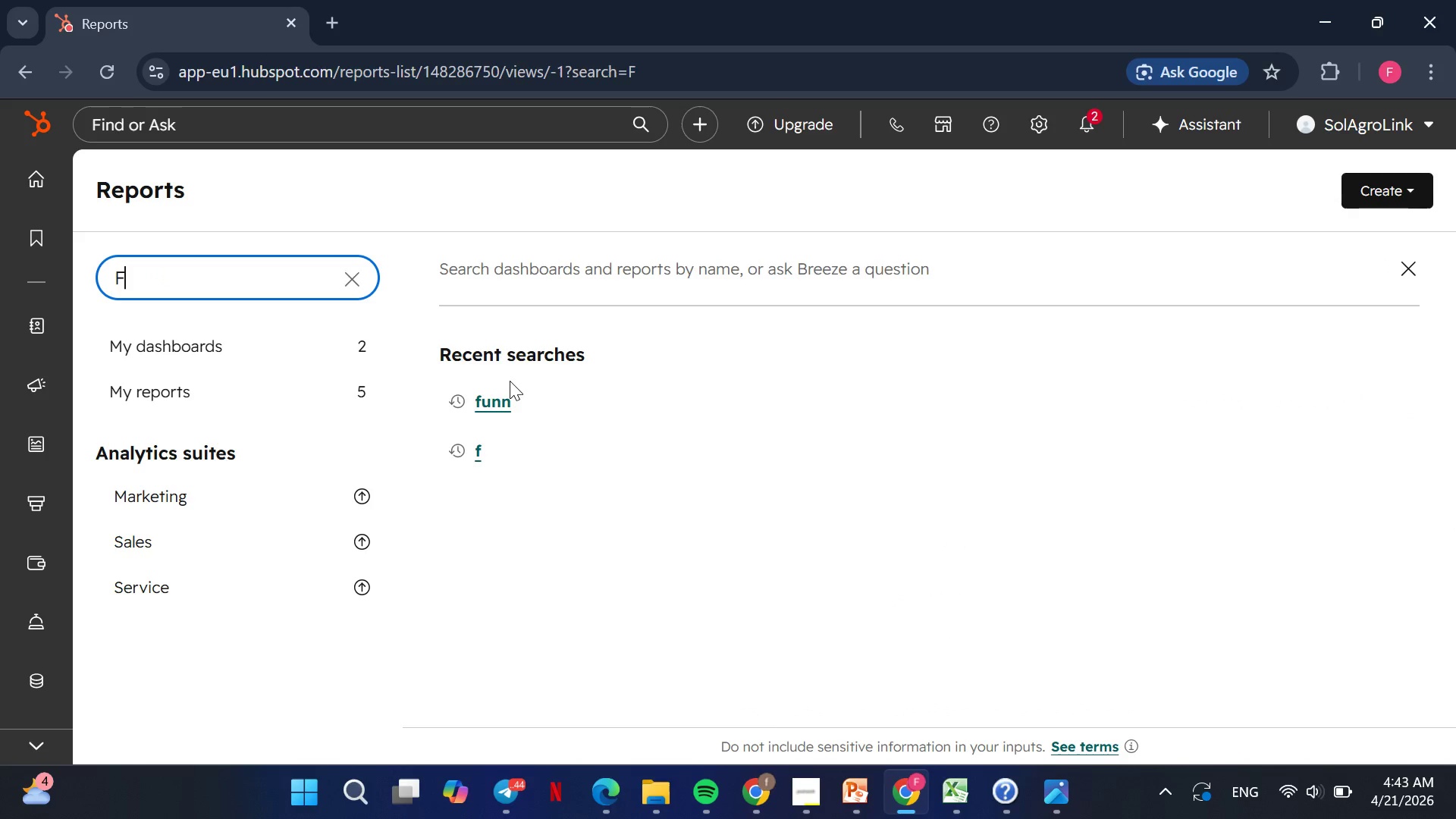 
key(U)
 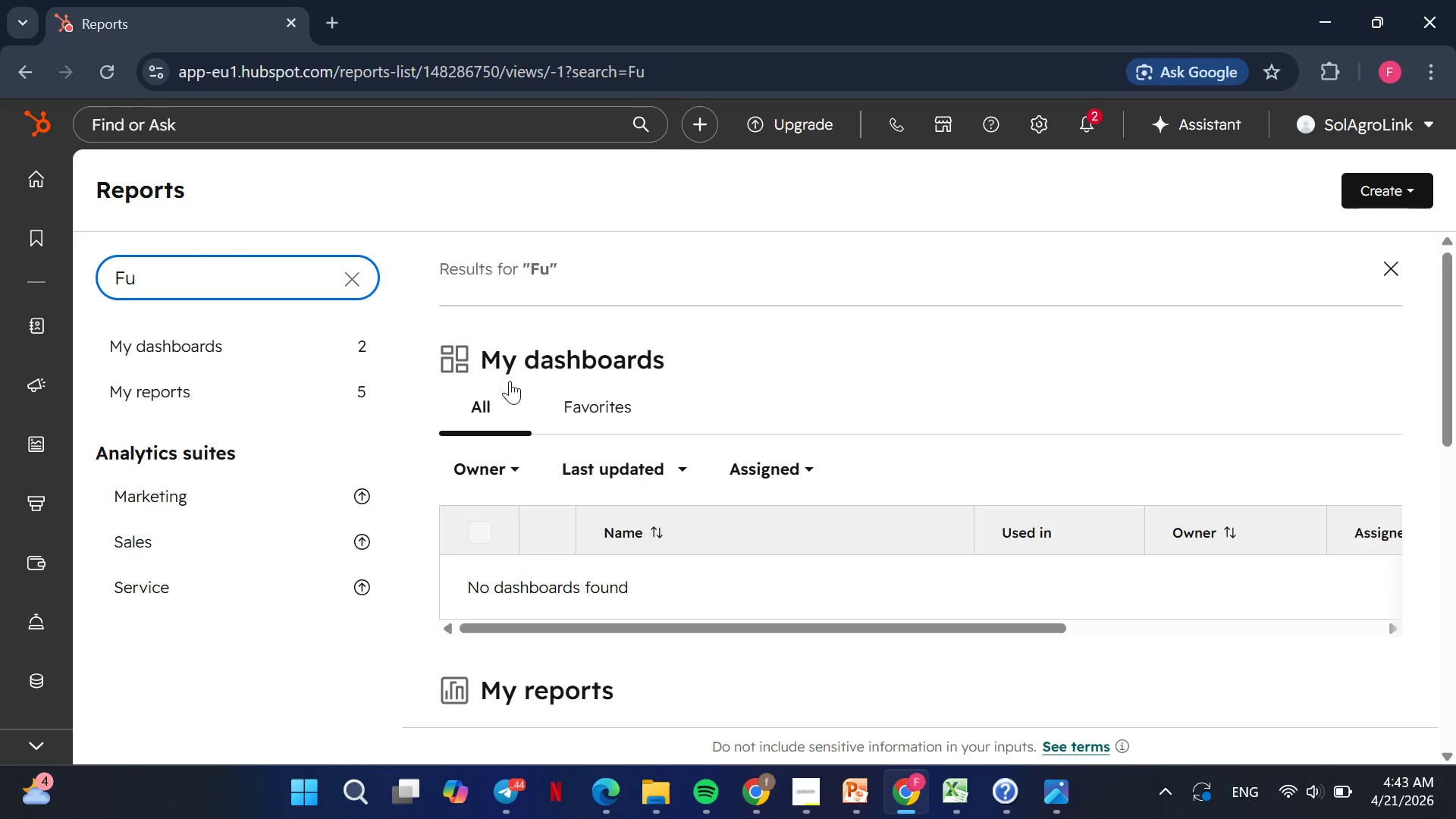 
type(nn)
 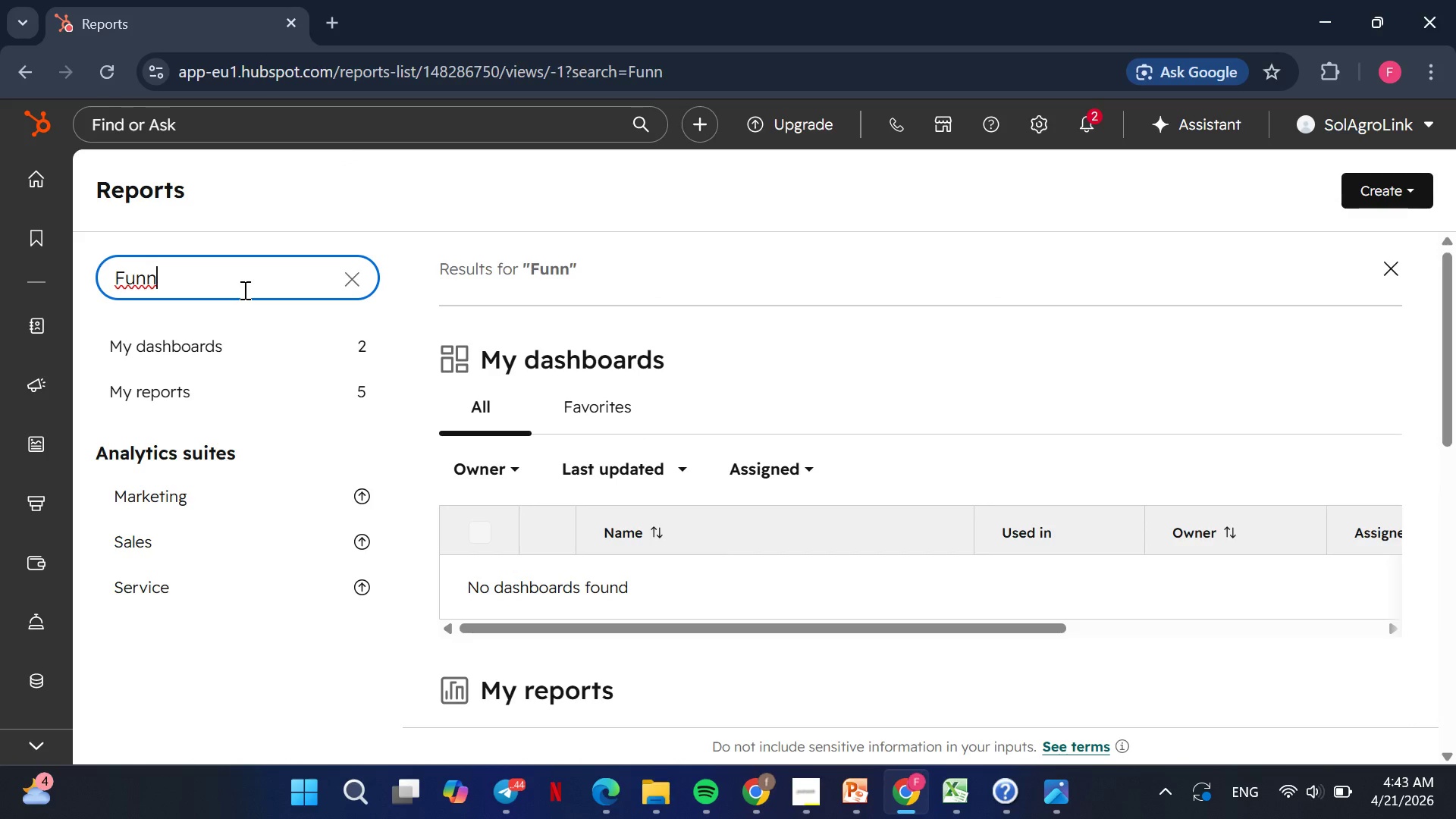 
wait(15.77)
 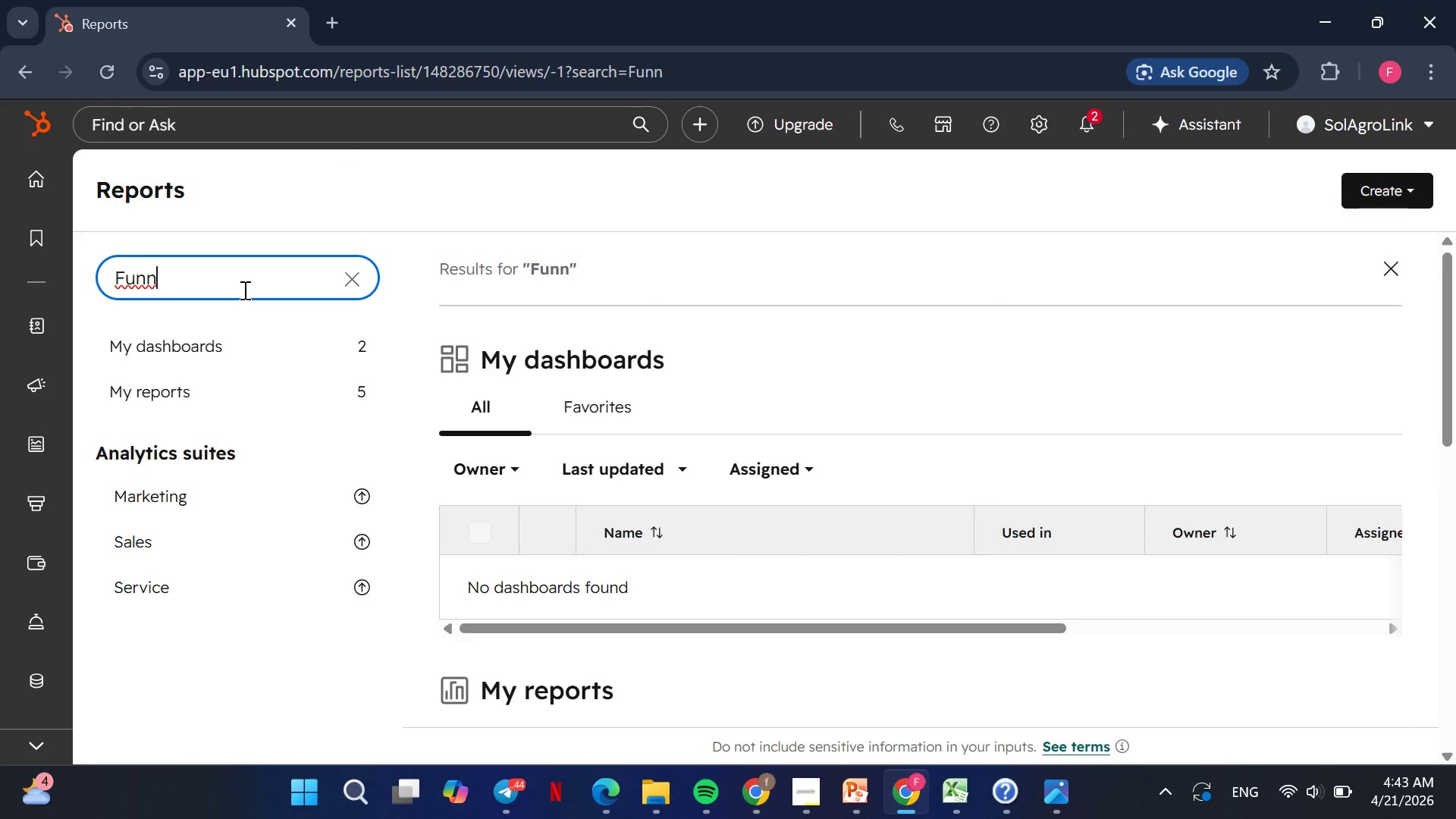 
hold_key(key=Backspace, duration=0.95)
 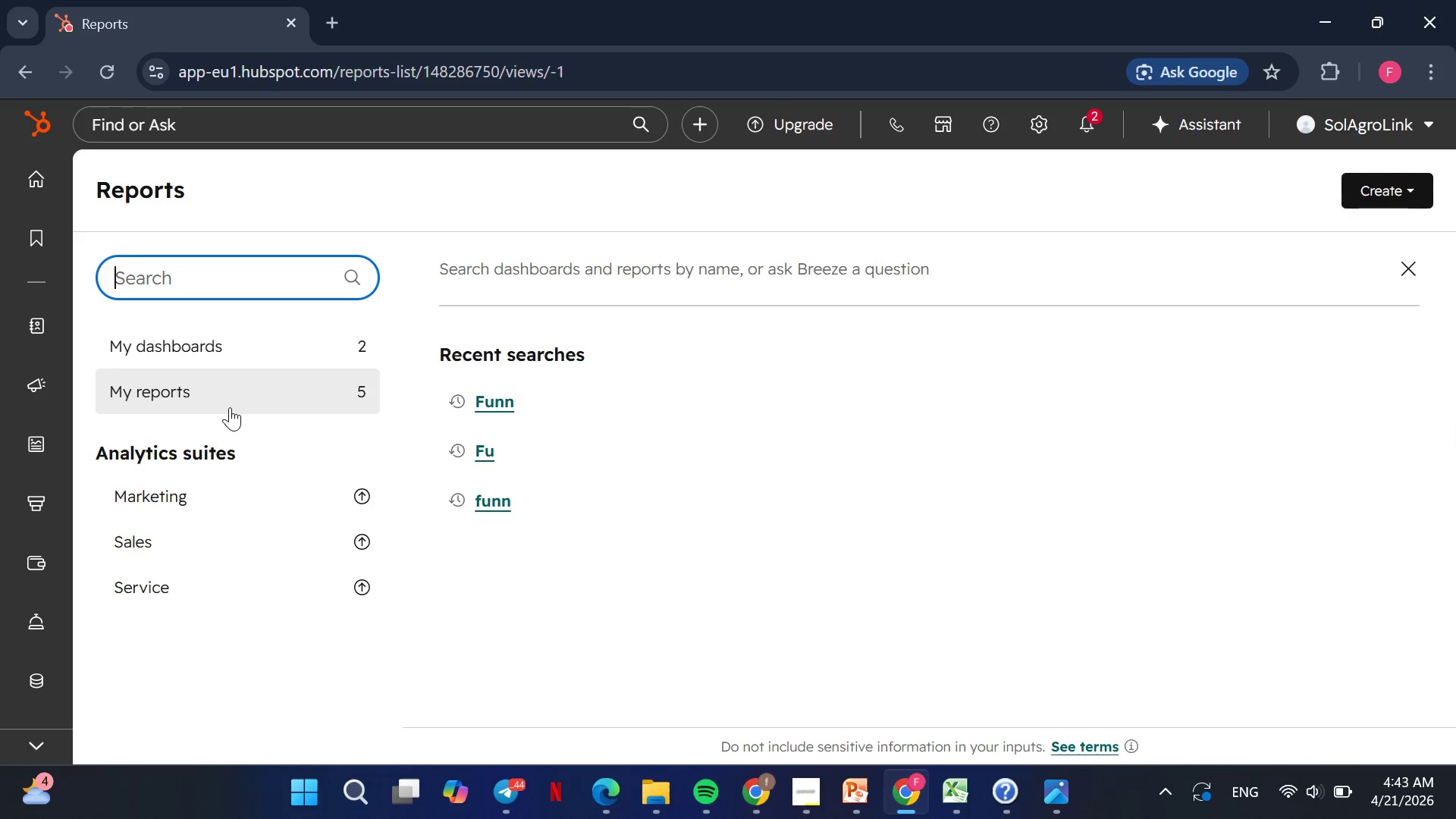 
left_click([230, 407])
 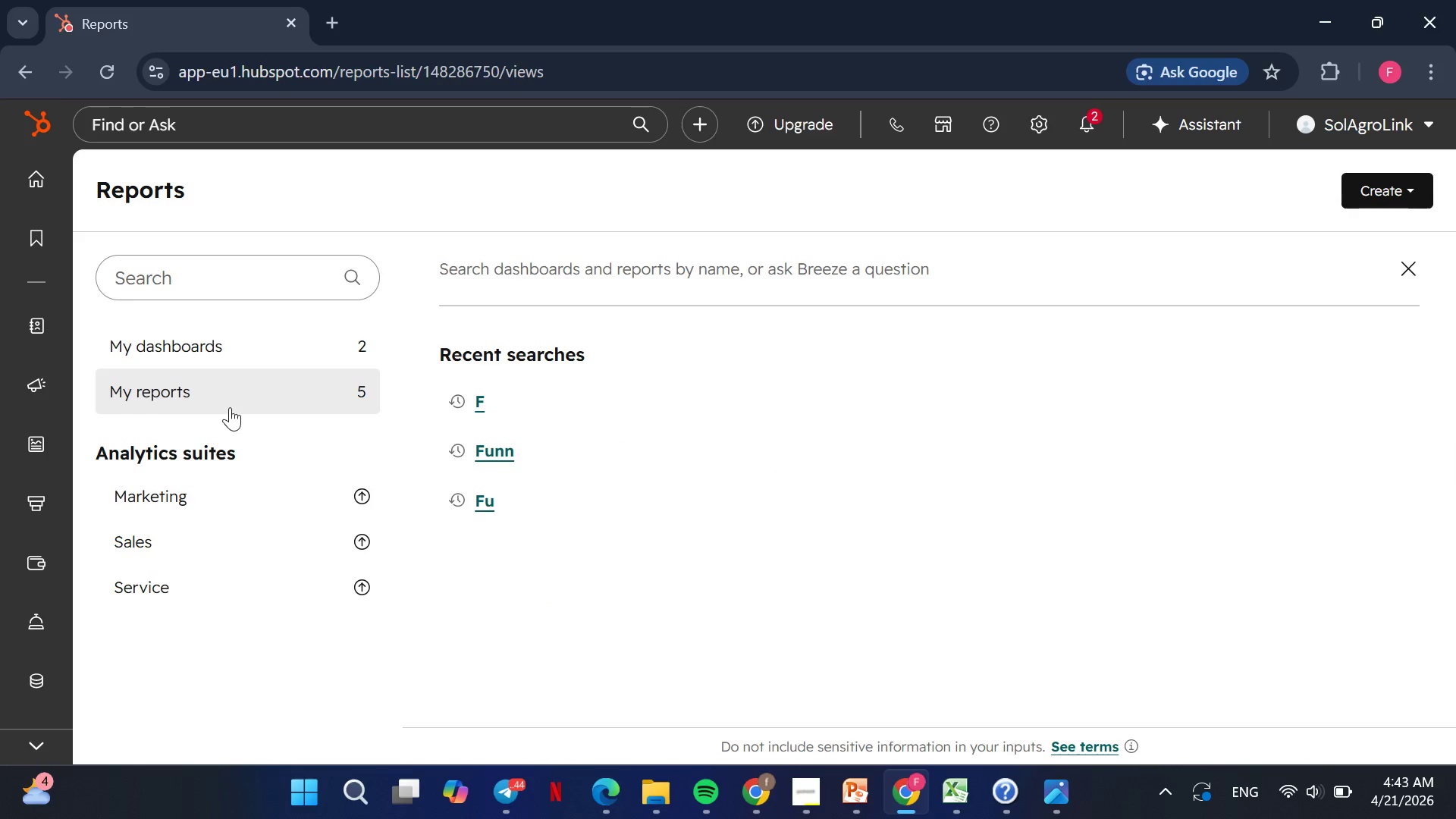 
wait(5.52)
 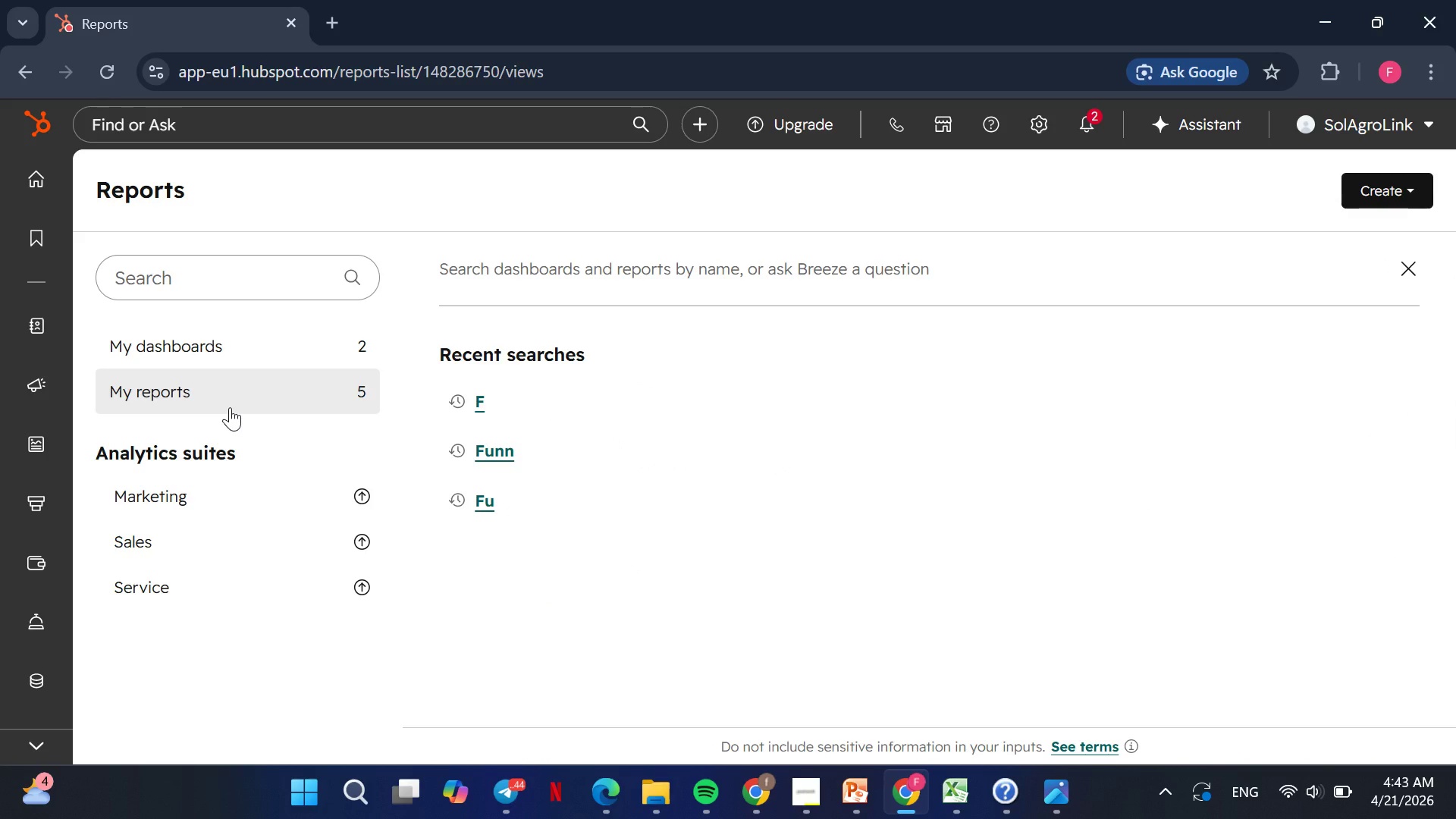 
left_click([139, 380])
 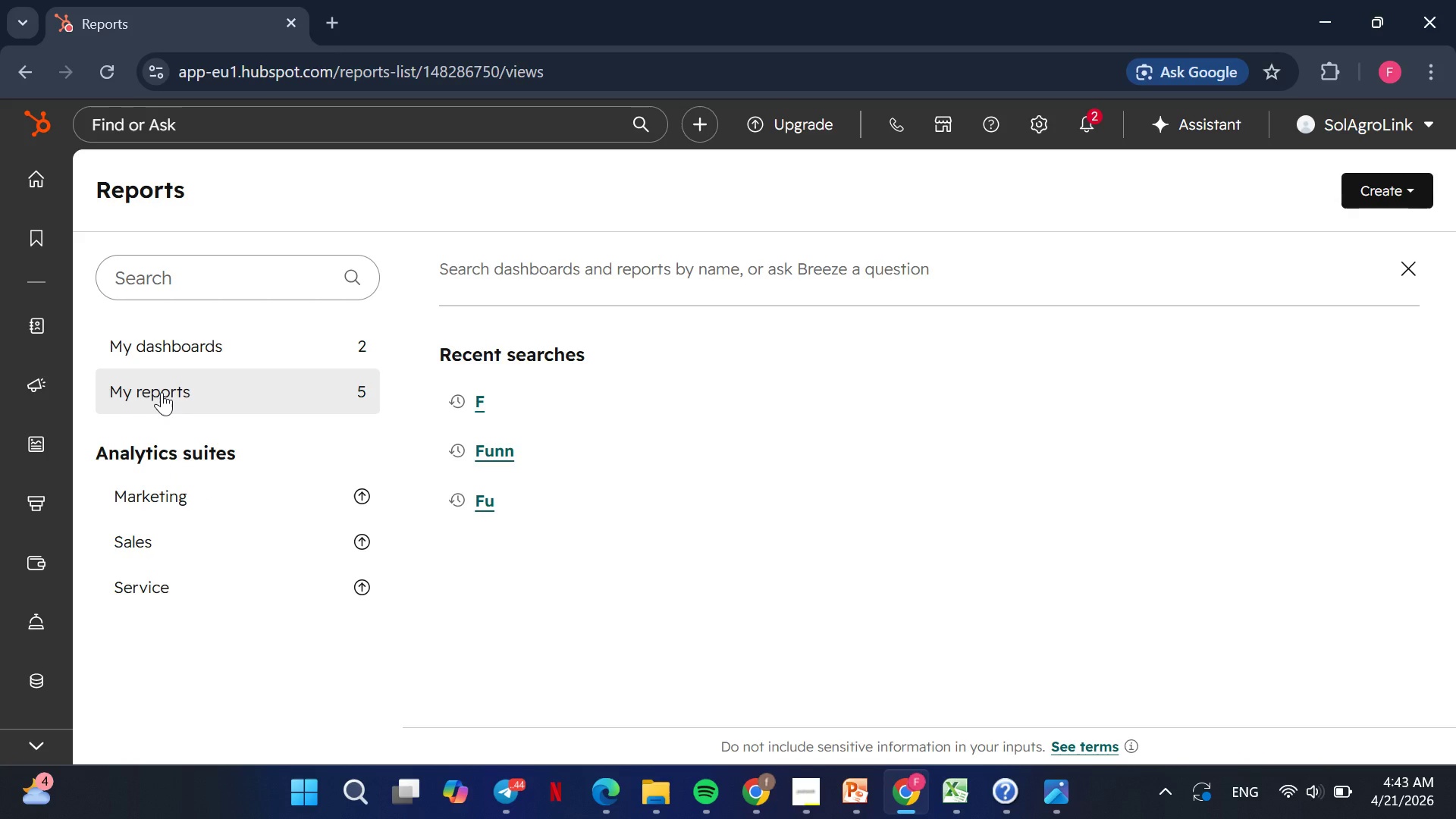 
left_click([162, 392])
 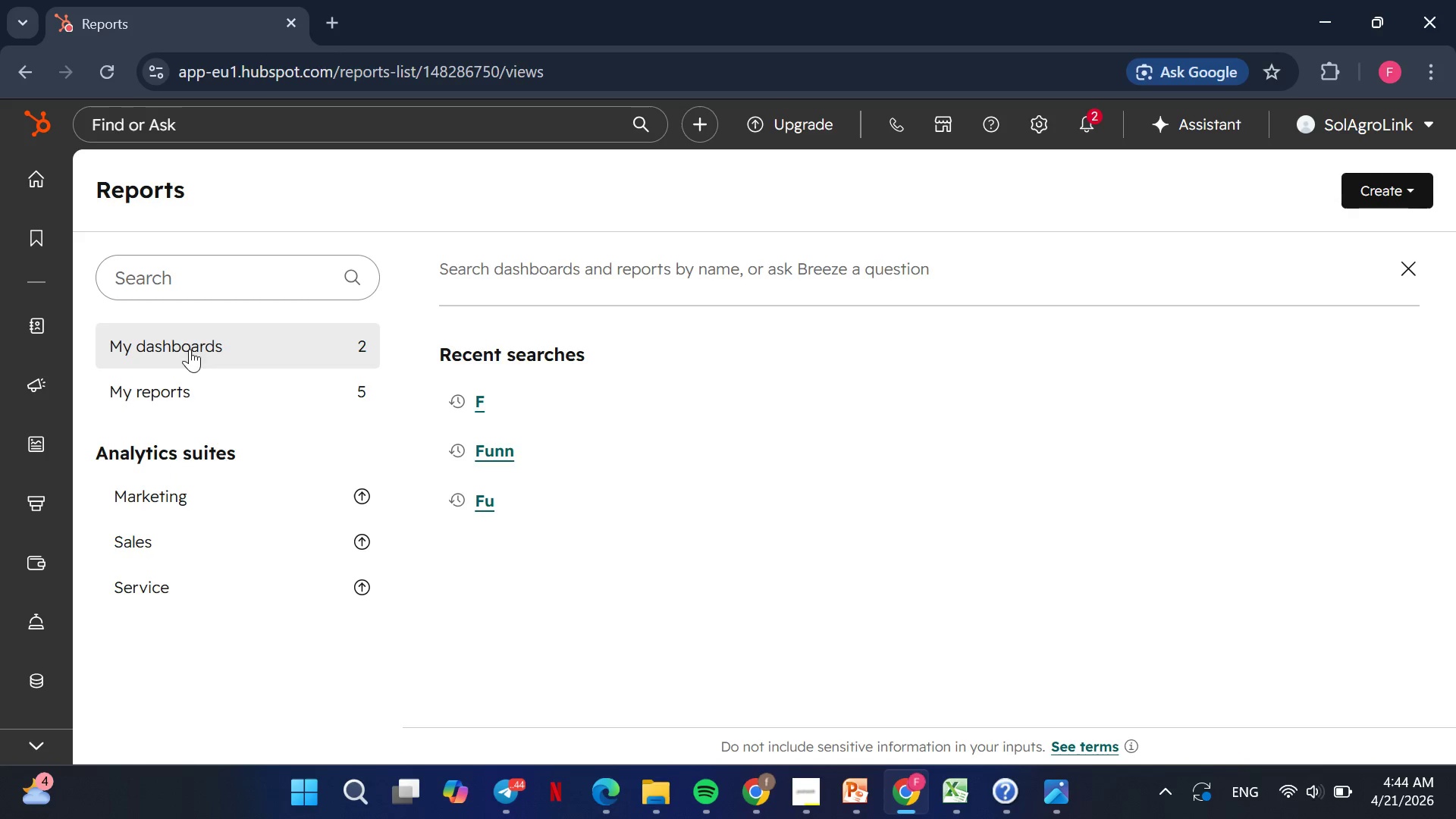 
left_click([193, 333])
 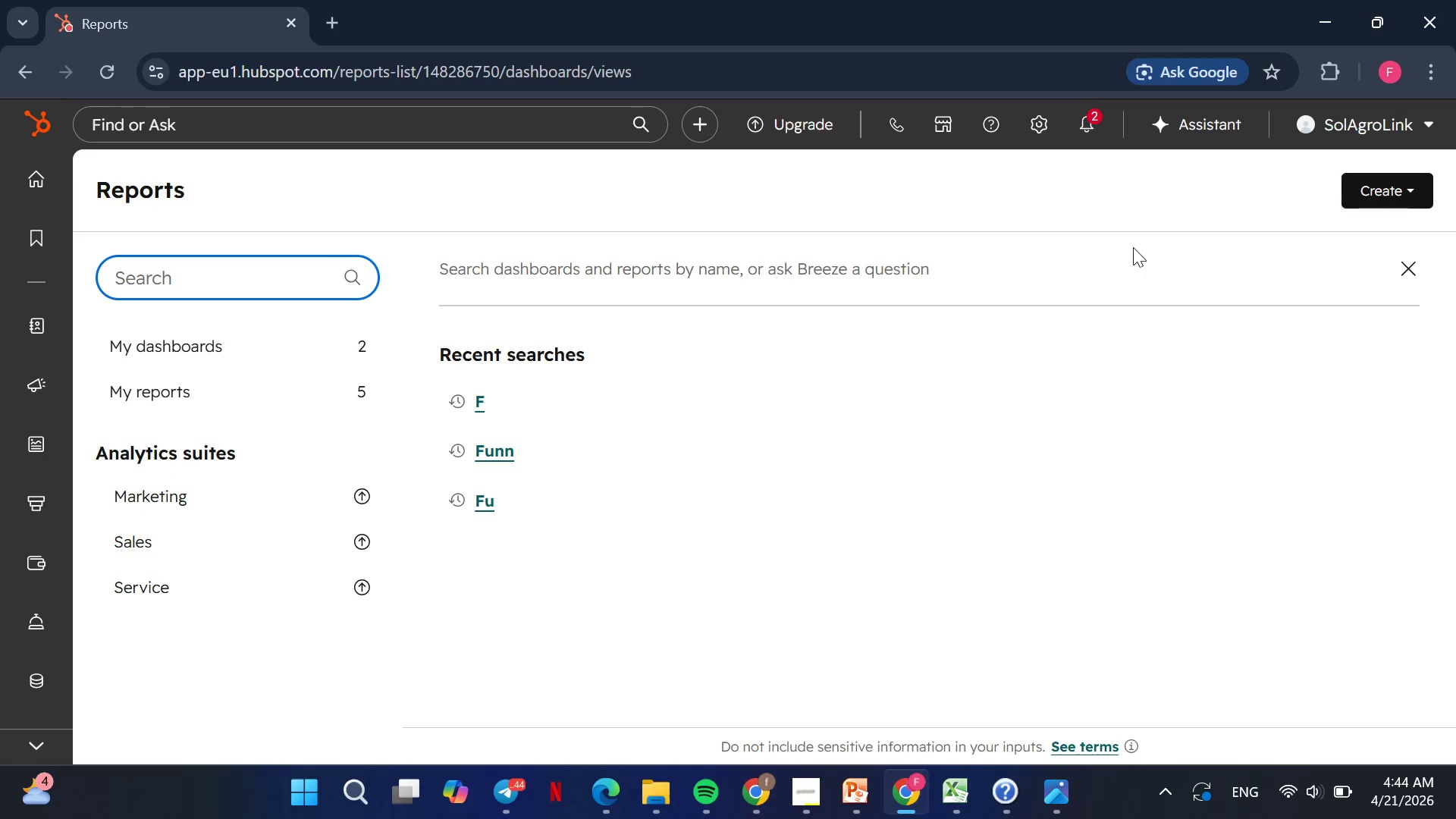 
wait(5.01)
 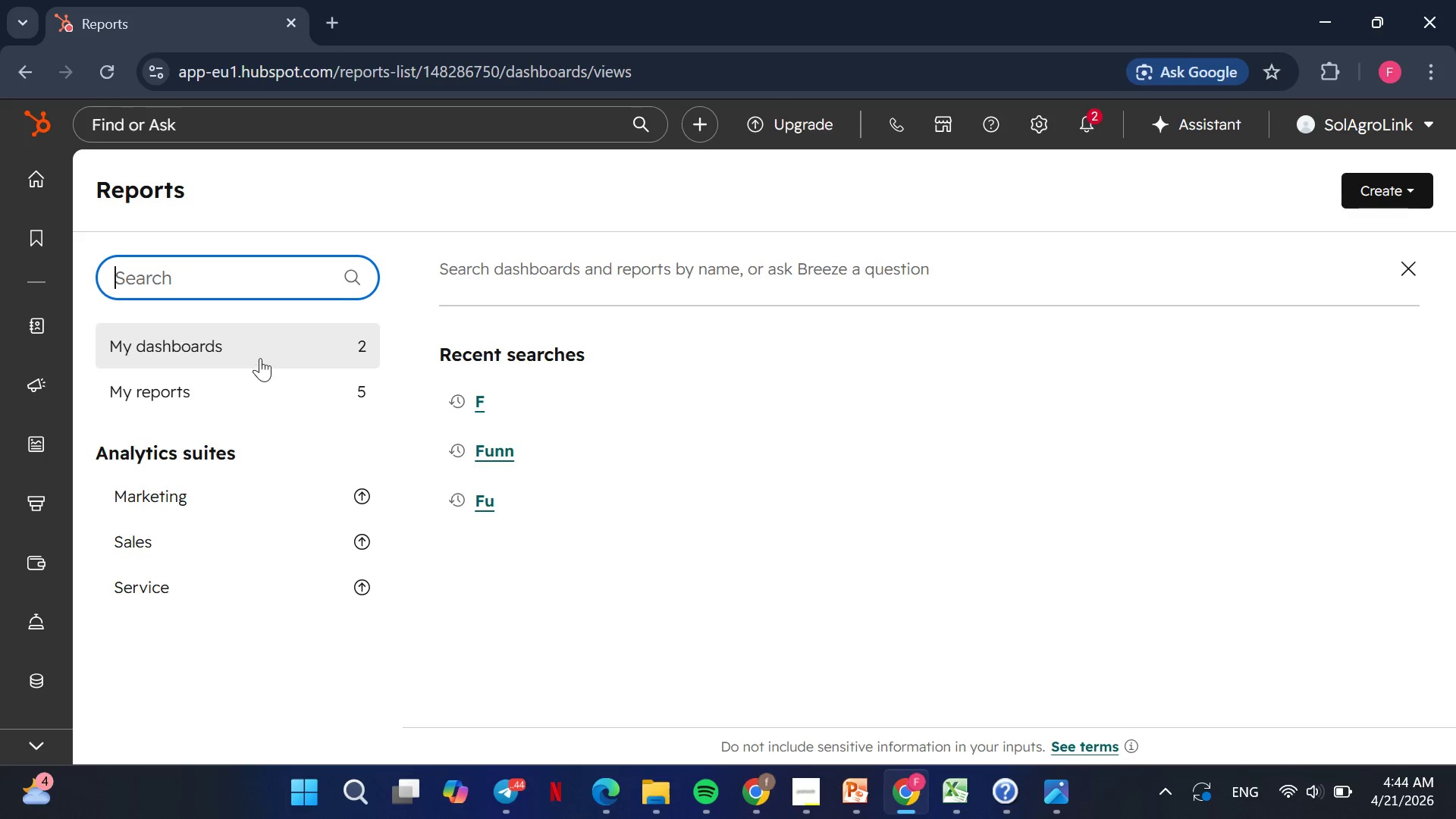 
left_click([1068, 293])
 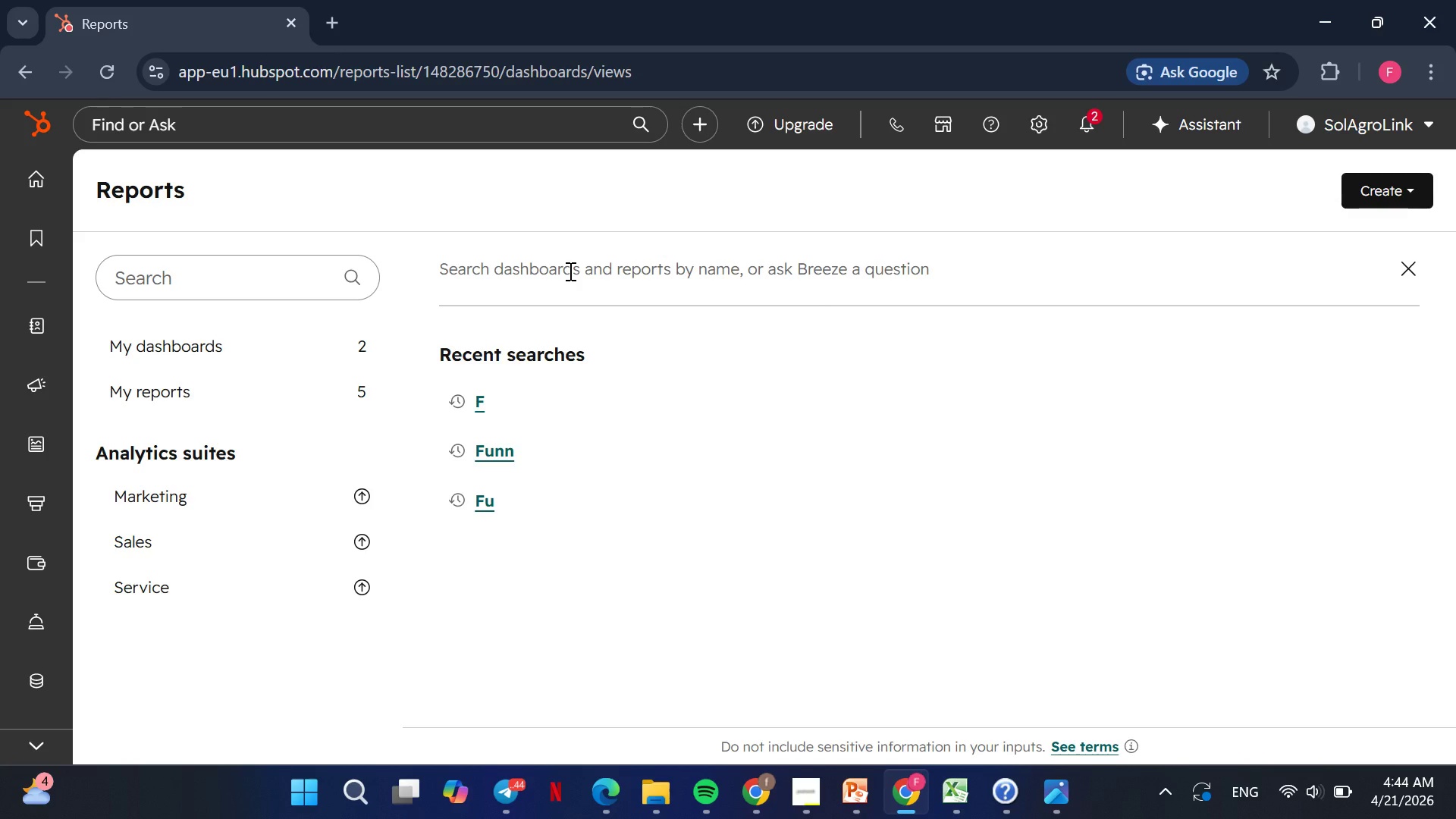 
left_click([569, 271])
 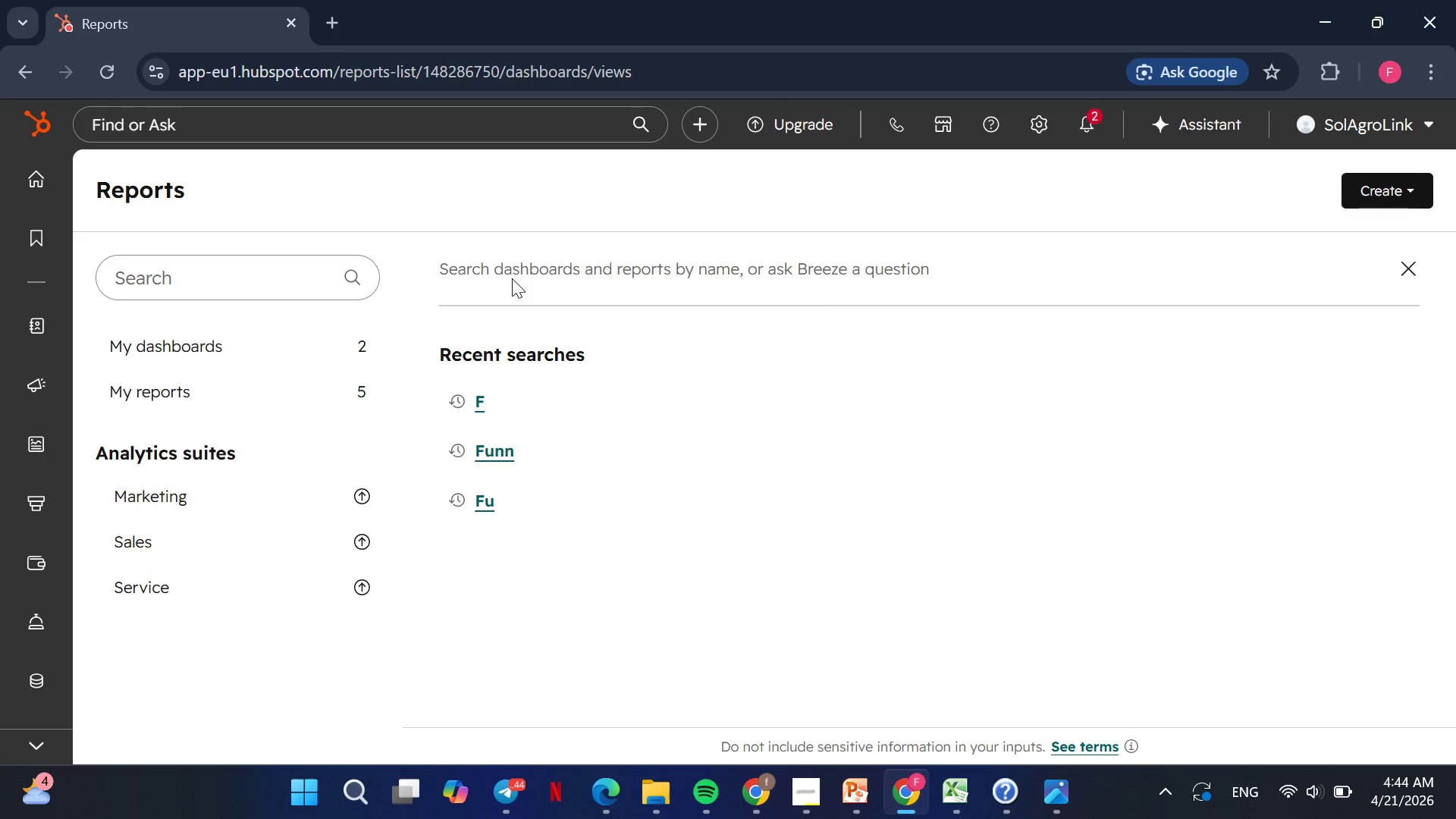 
left_click([512, 278])
 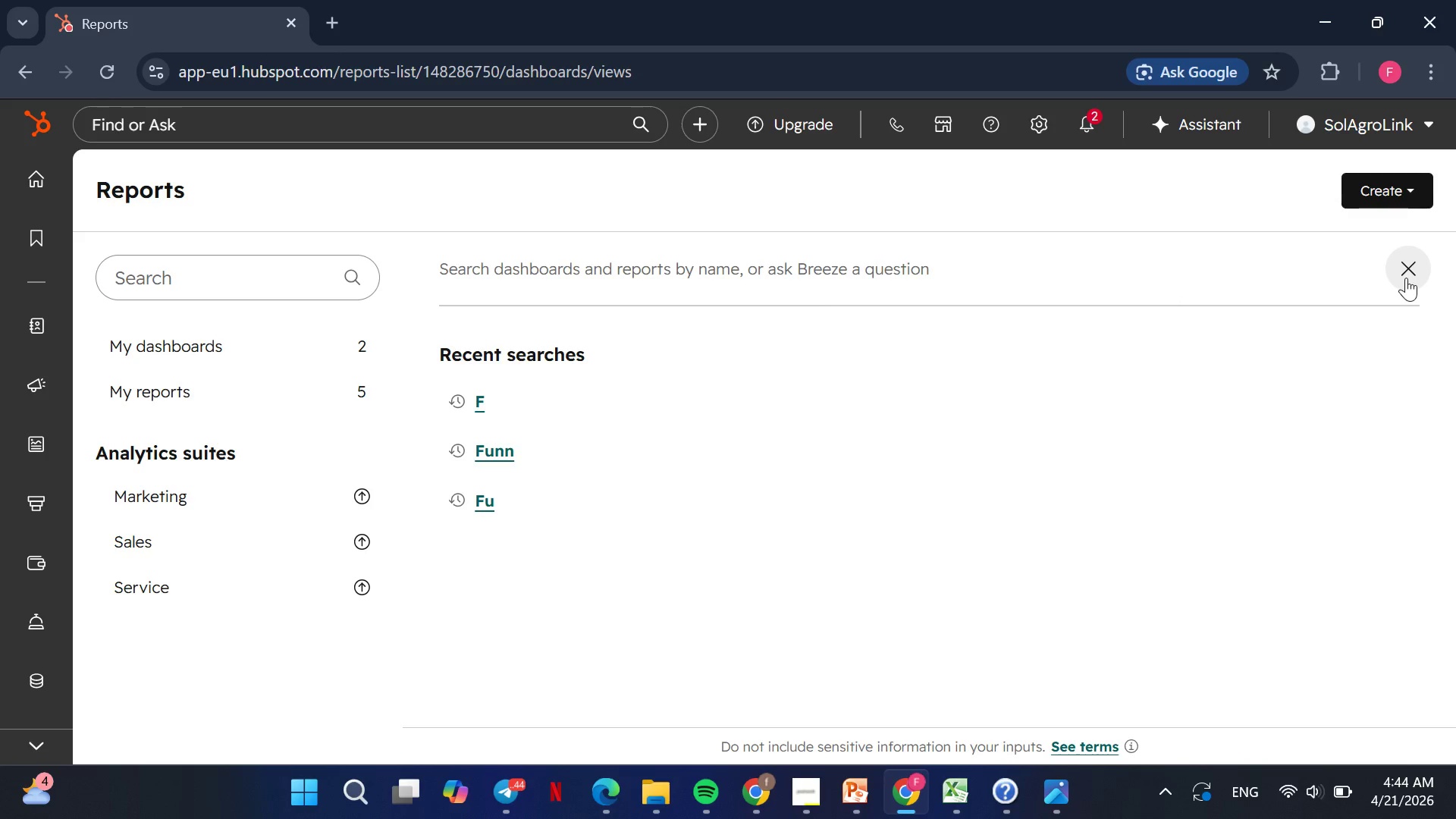 
left_click([1406, 278])
 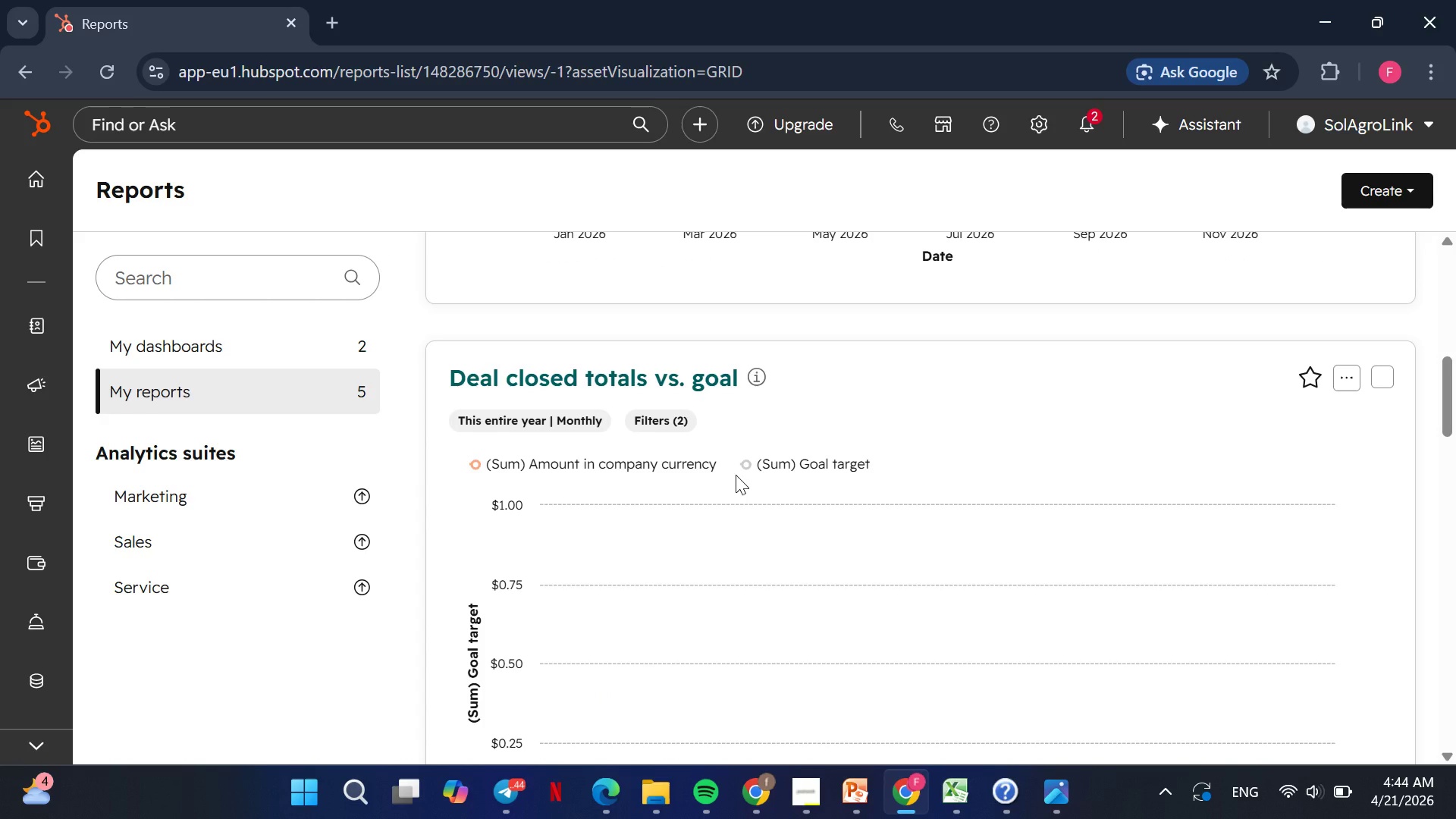 
wait(17.42)
 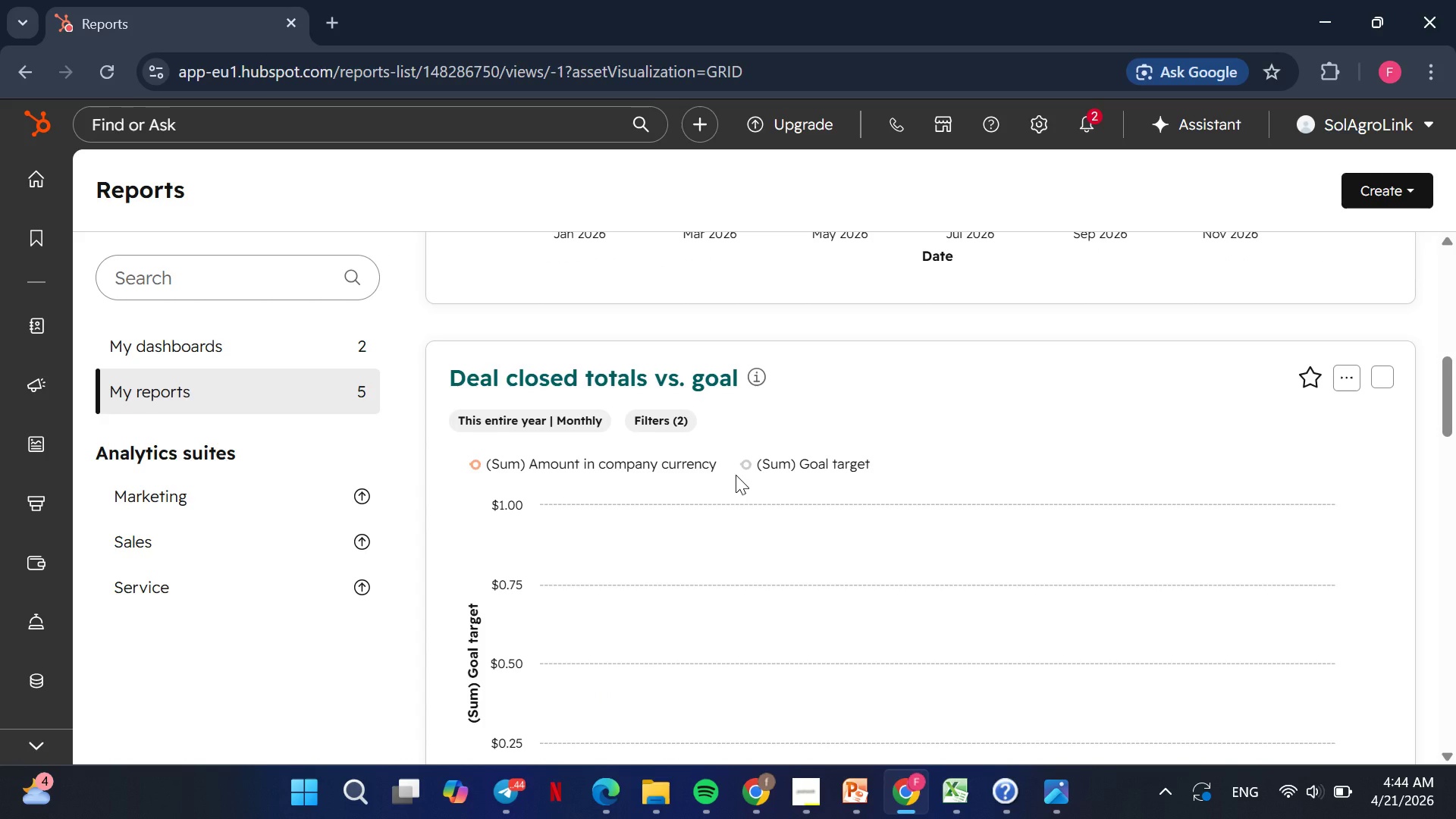 
left_click([1395, 183])
 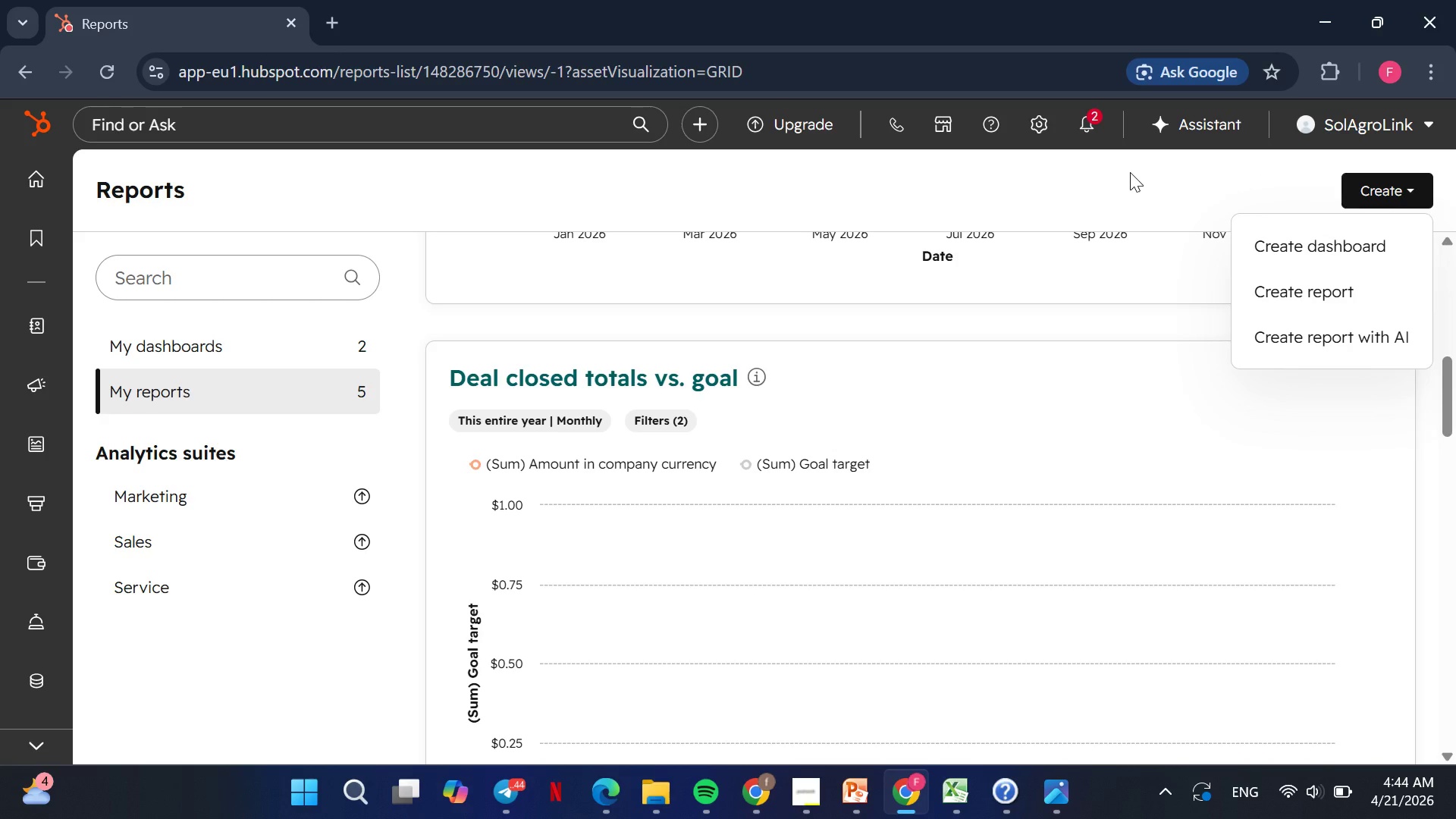 
left_click([1130, 172])
 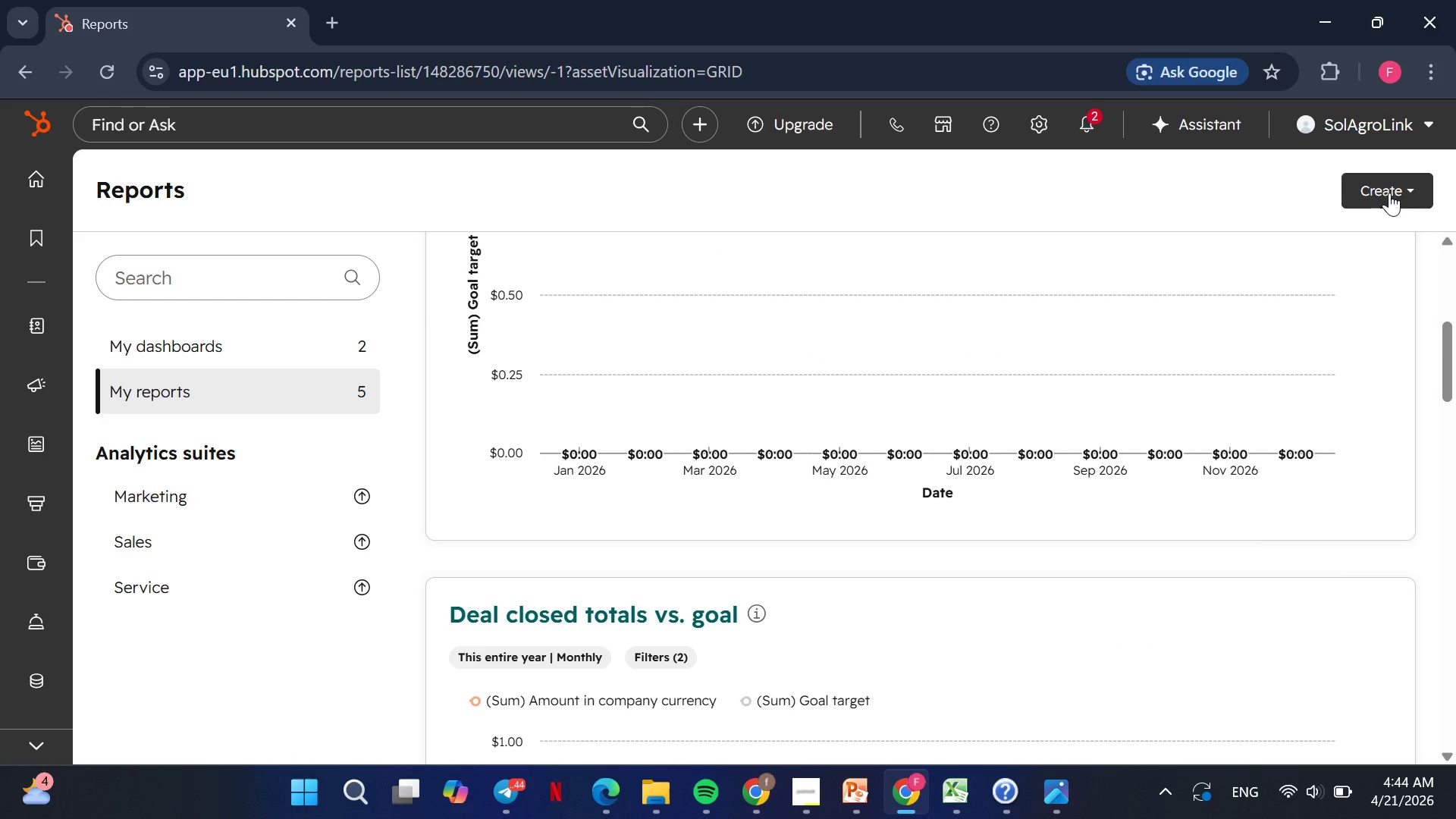 
wait(7.36)
 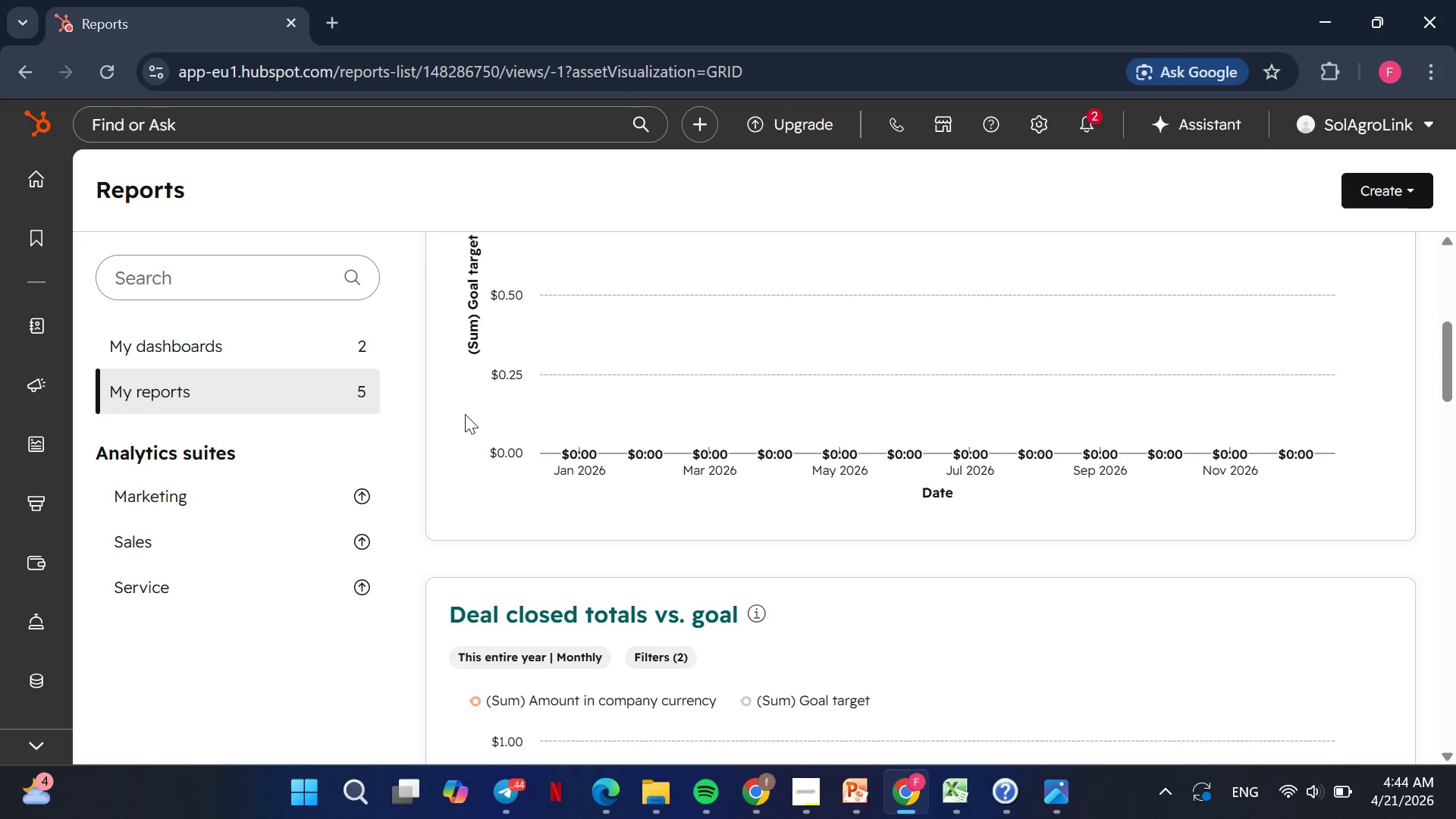 
left_click([1389, 193])
 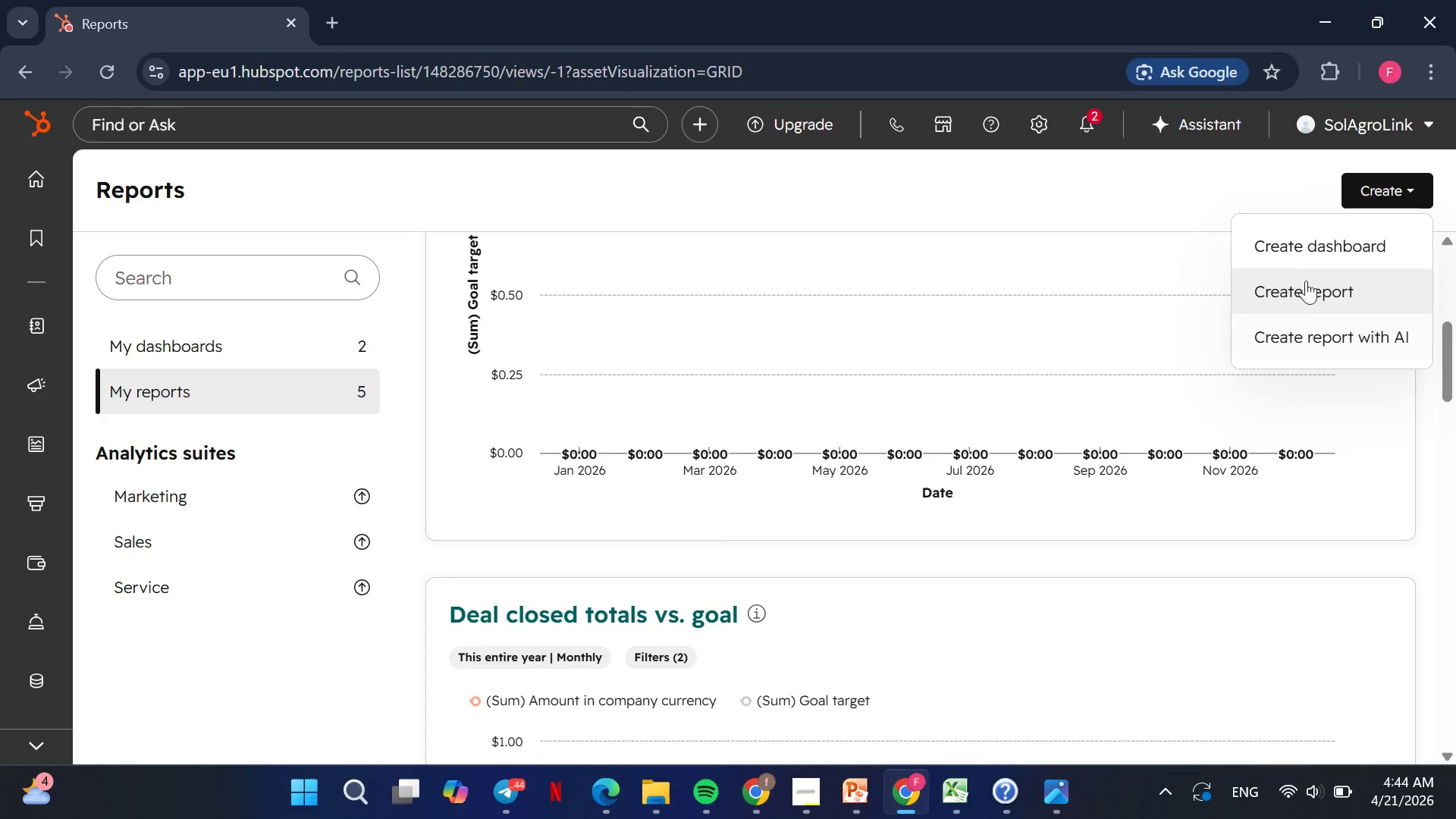 
left_click([1306, 276])
 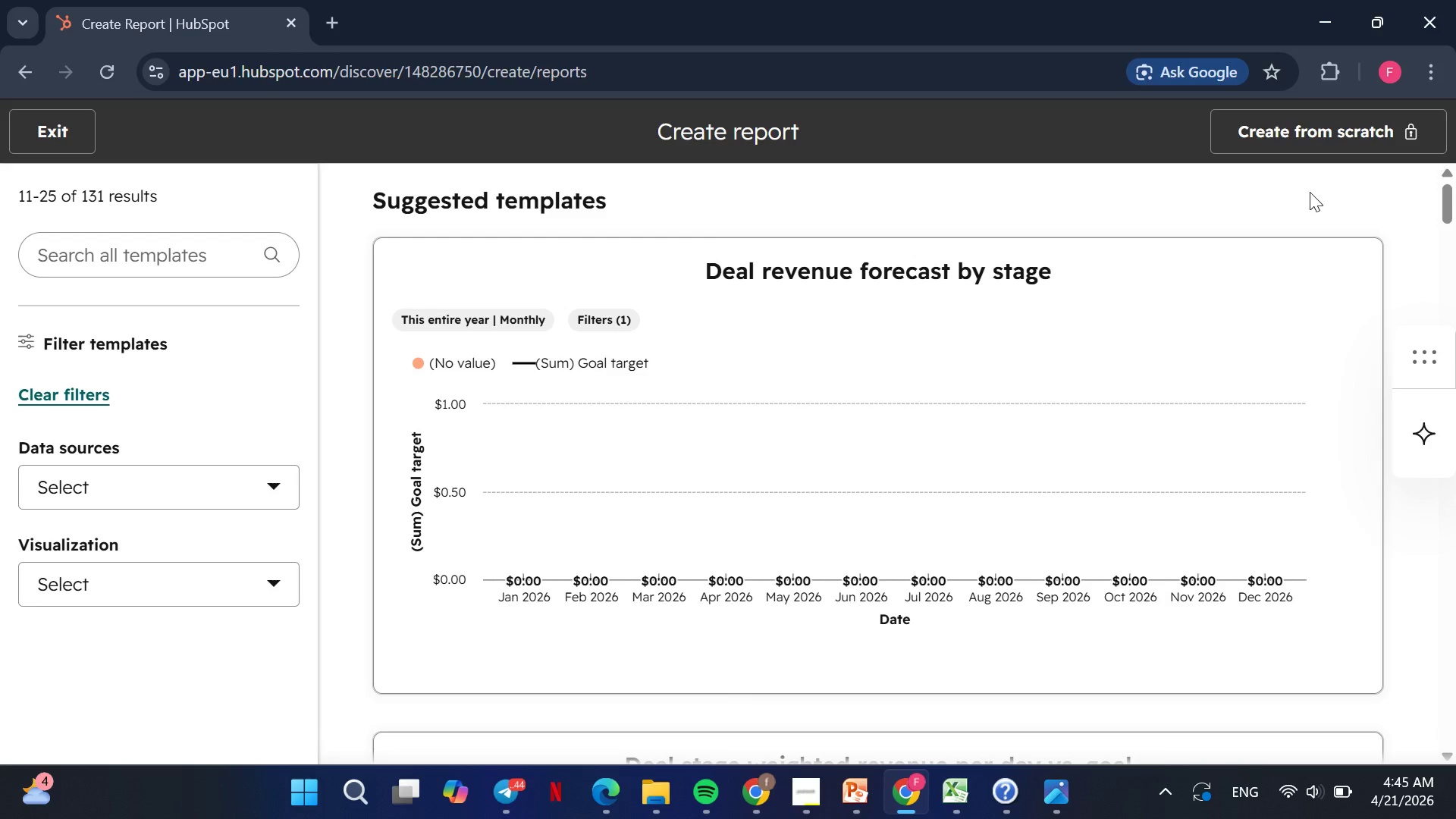 
wait(36.83)
 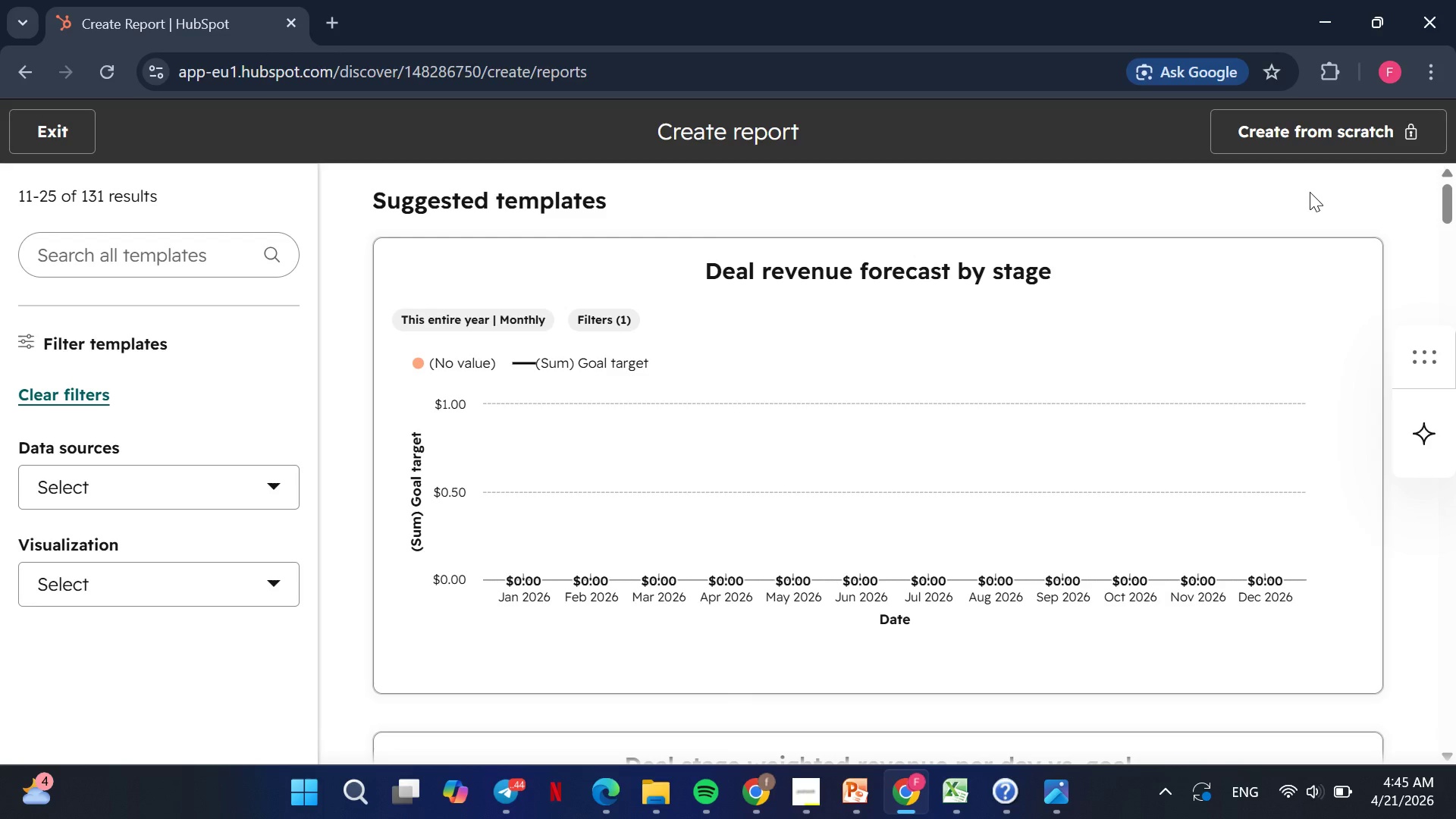 
left_click([775, 673])